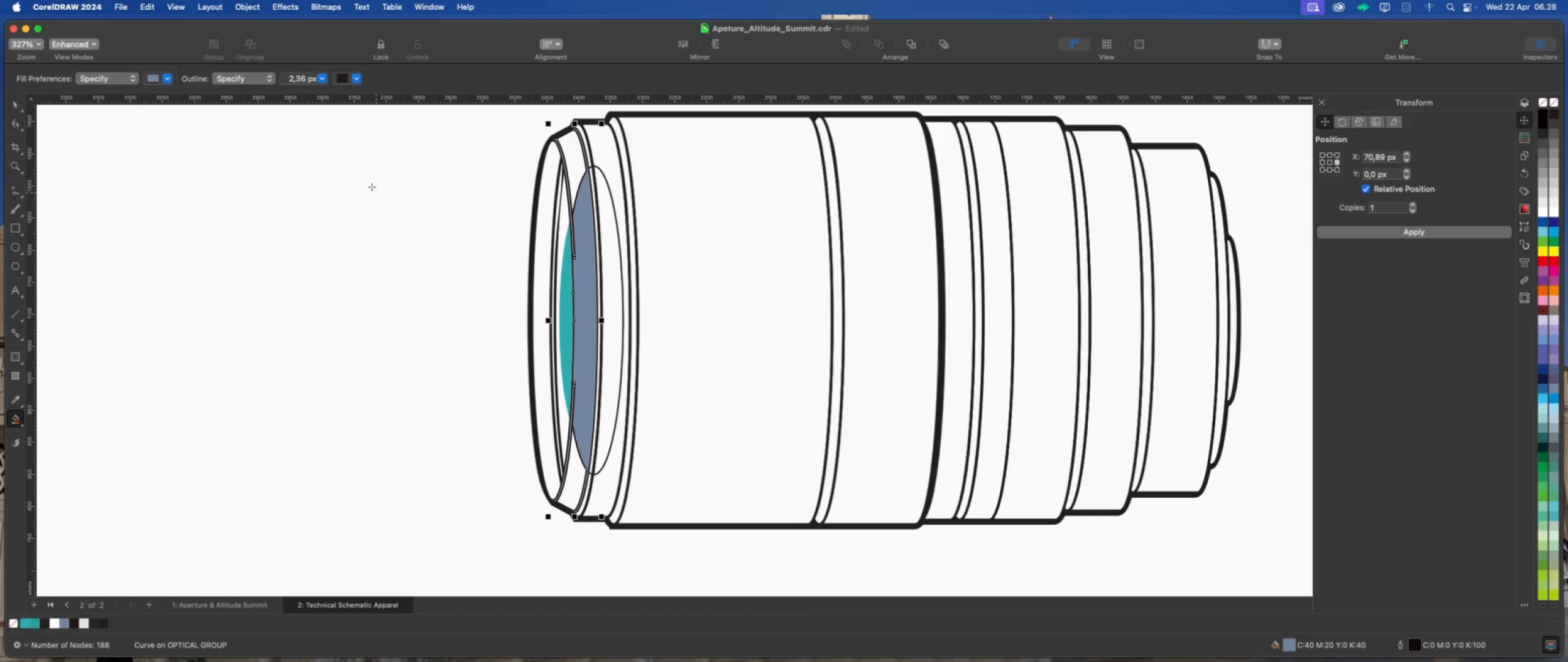 
wait(5.18)
 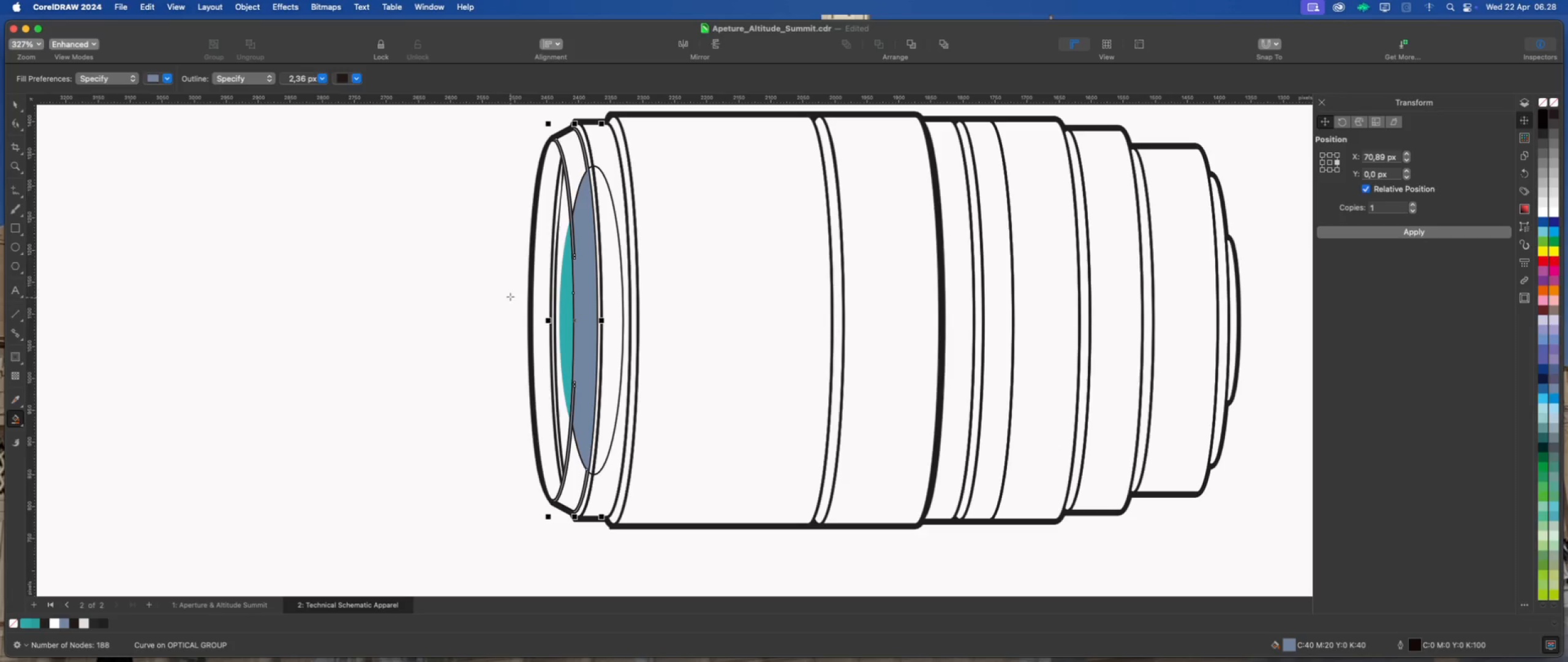 
left_click([18, 104])
 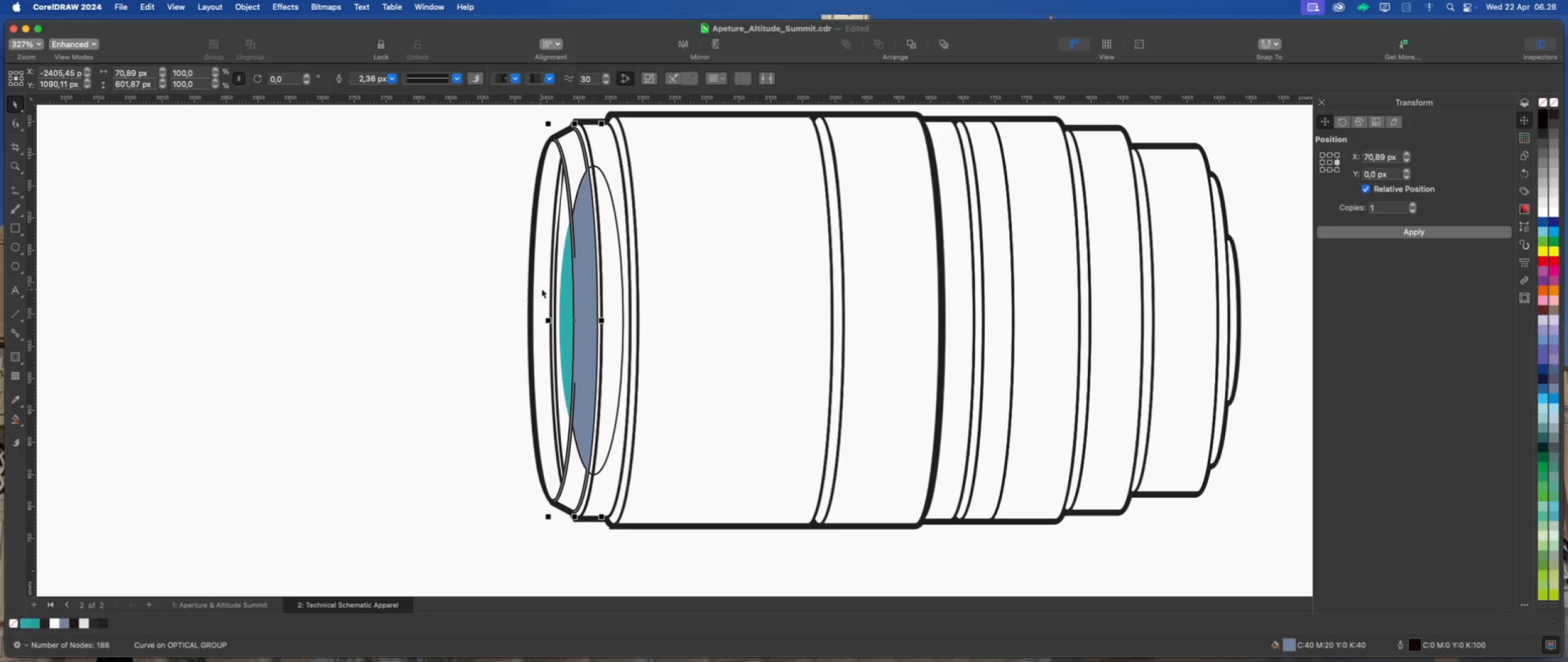 
left_click([610, 288])
 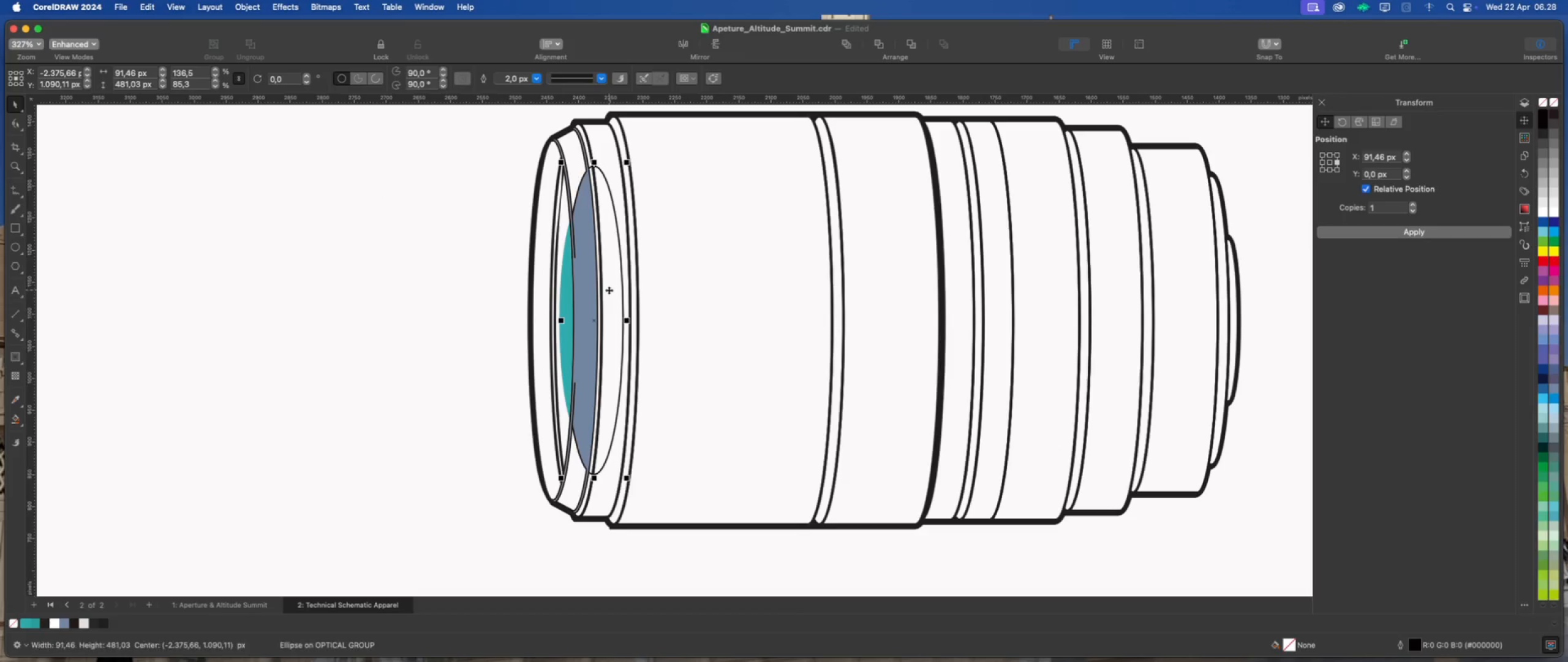 
left_click_drag(start_coordinate=[608, 290], to_coordinate=[727, 290])
 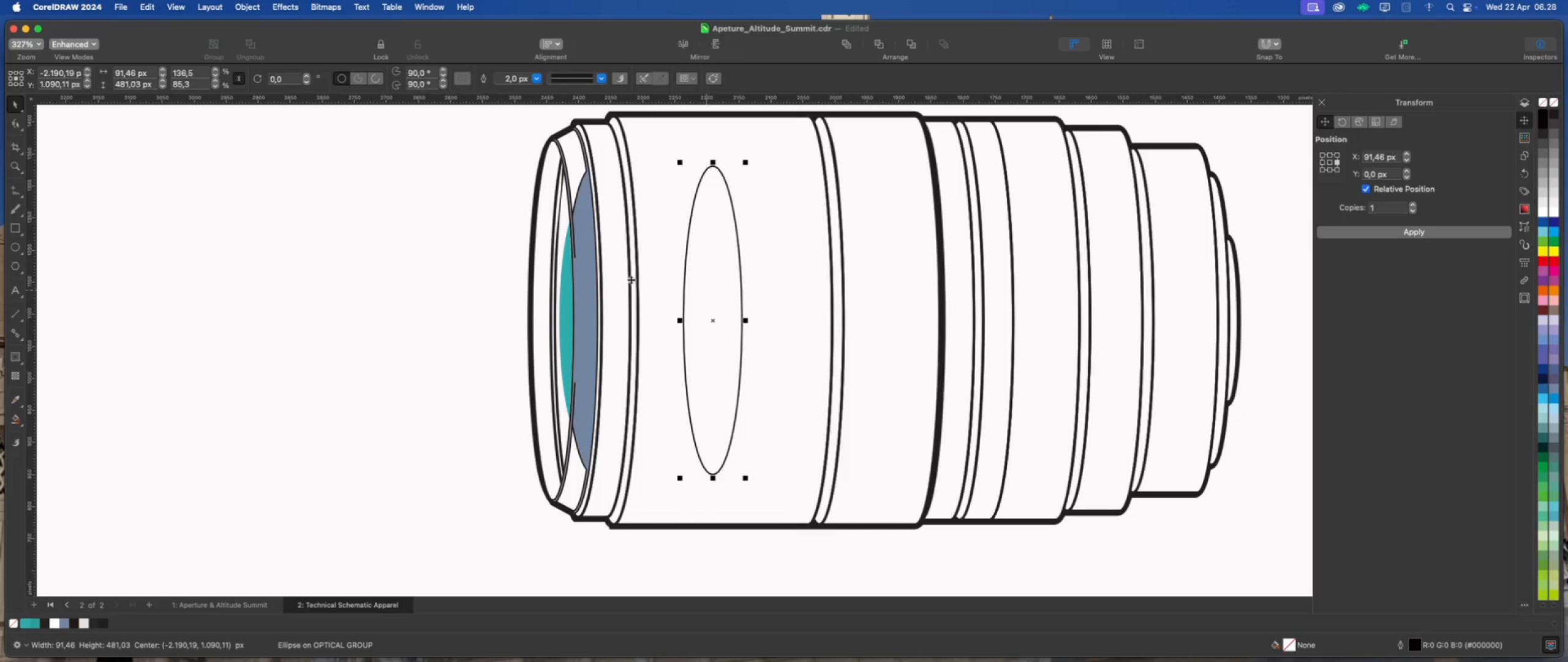 
hold_key(key=ShiftLeft, duration=0.76)
 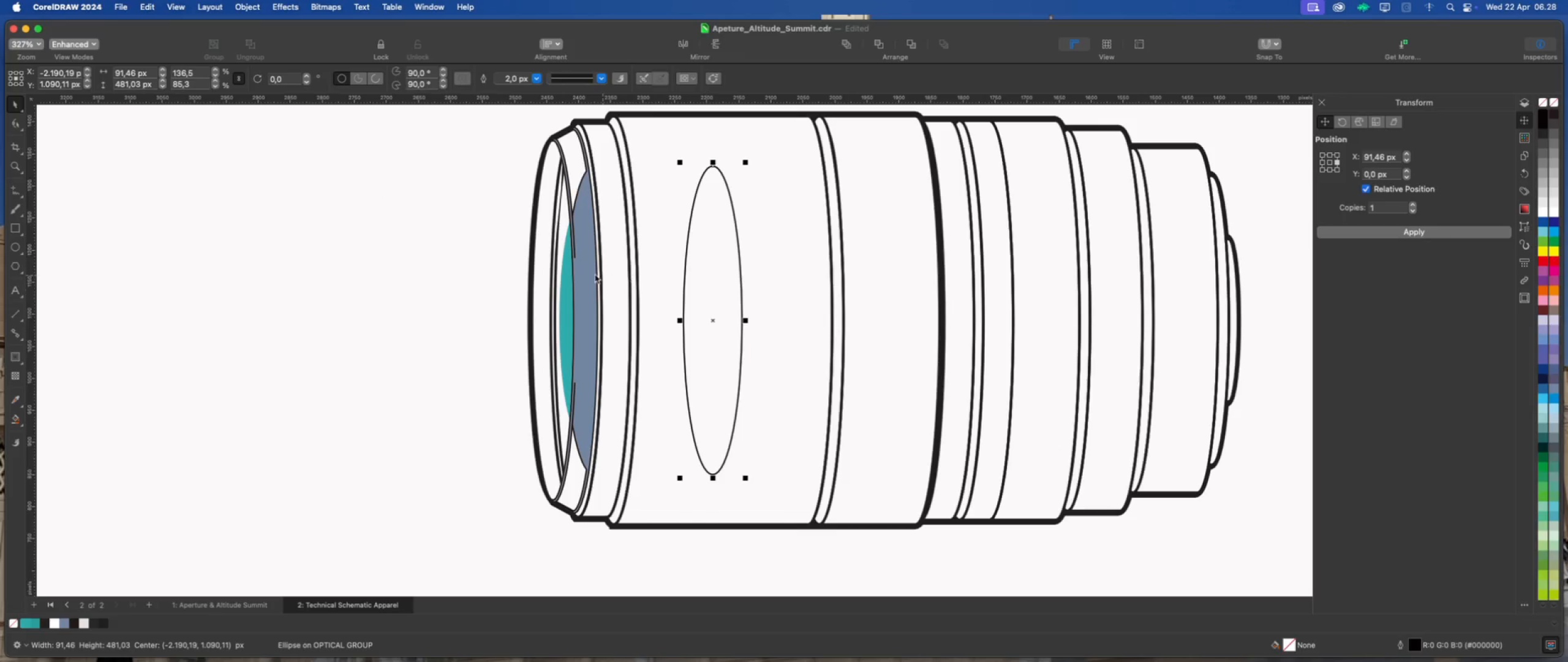 
left_click([587, 273])
 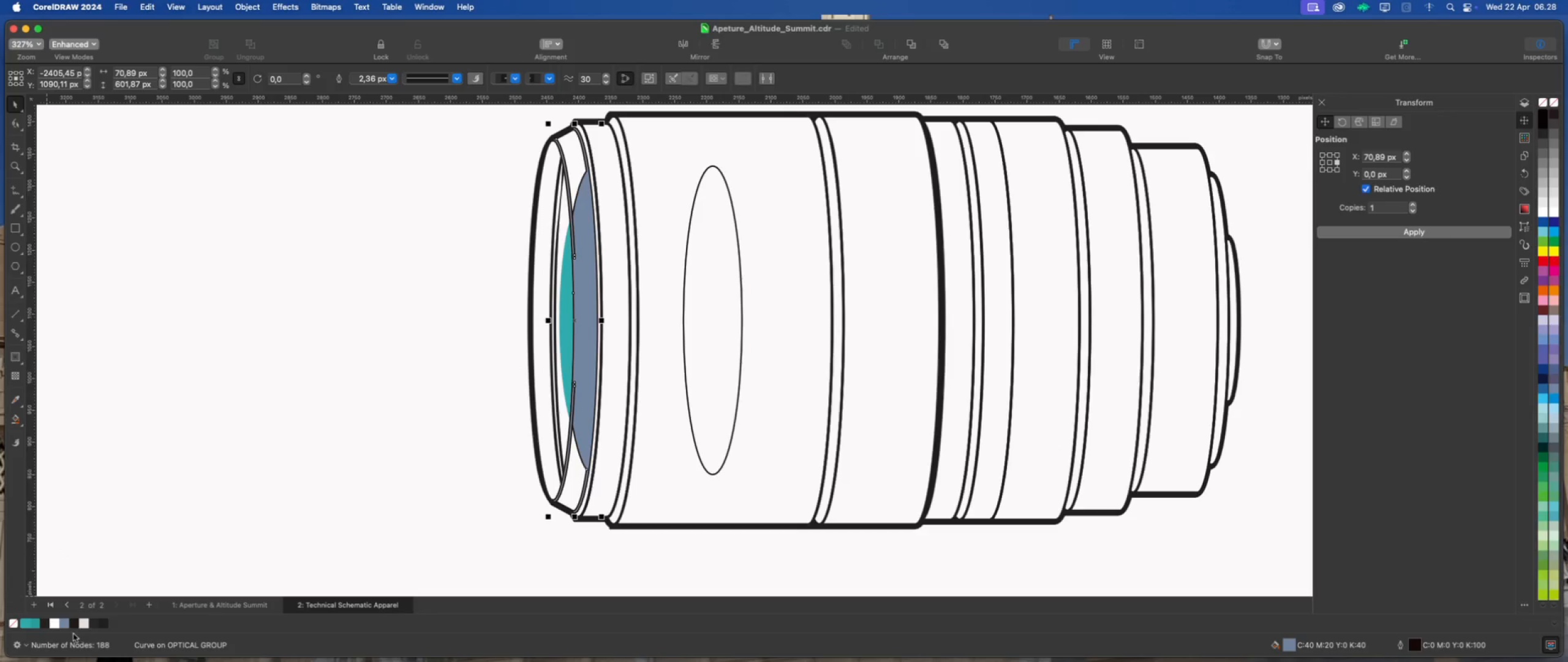 
left_click([13, 623])
 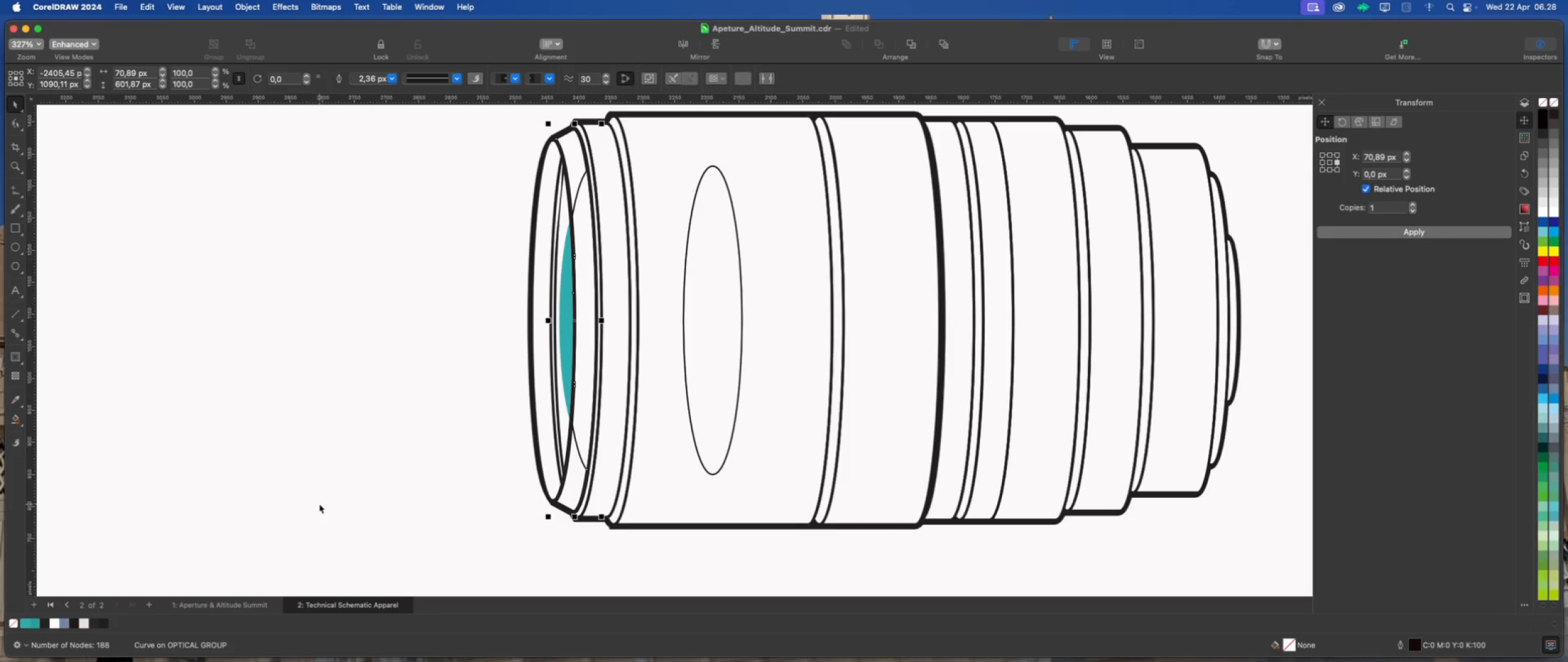 
scroll: coordinate [543, 212], scroll_direction: up, amount: 2.0
 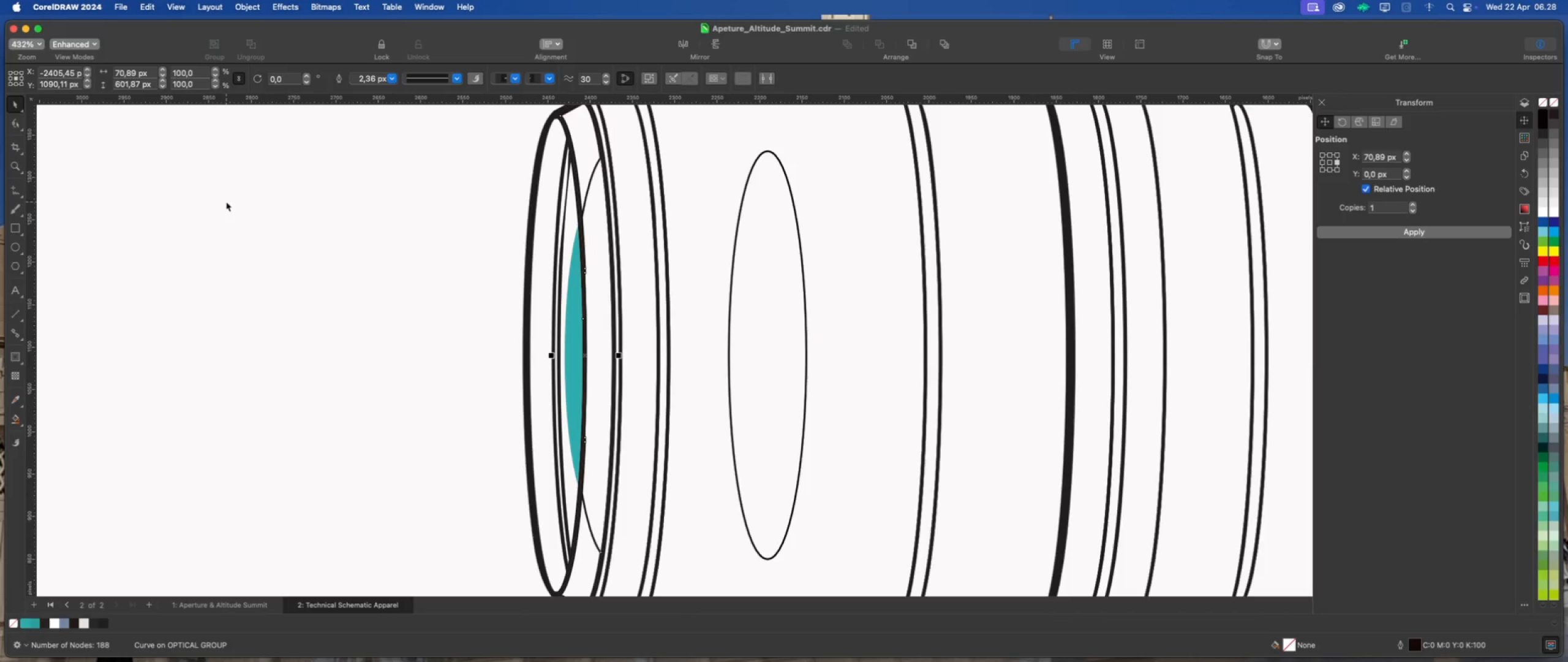 
wait(7.98)
 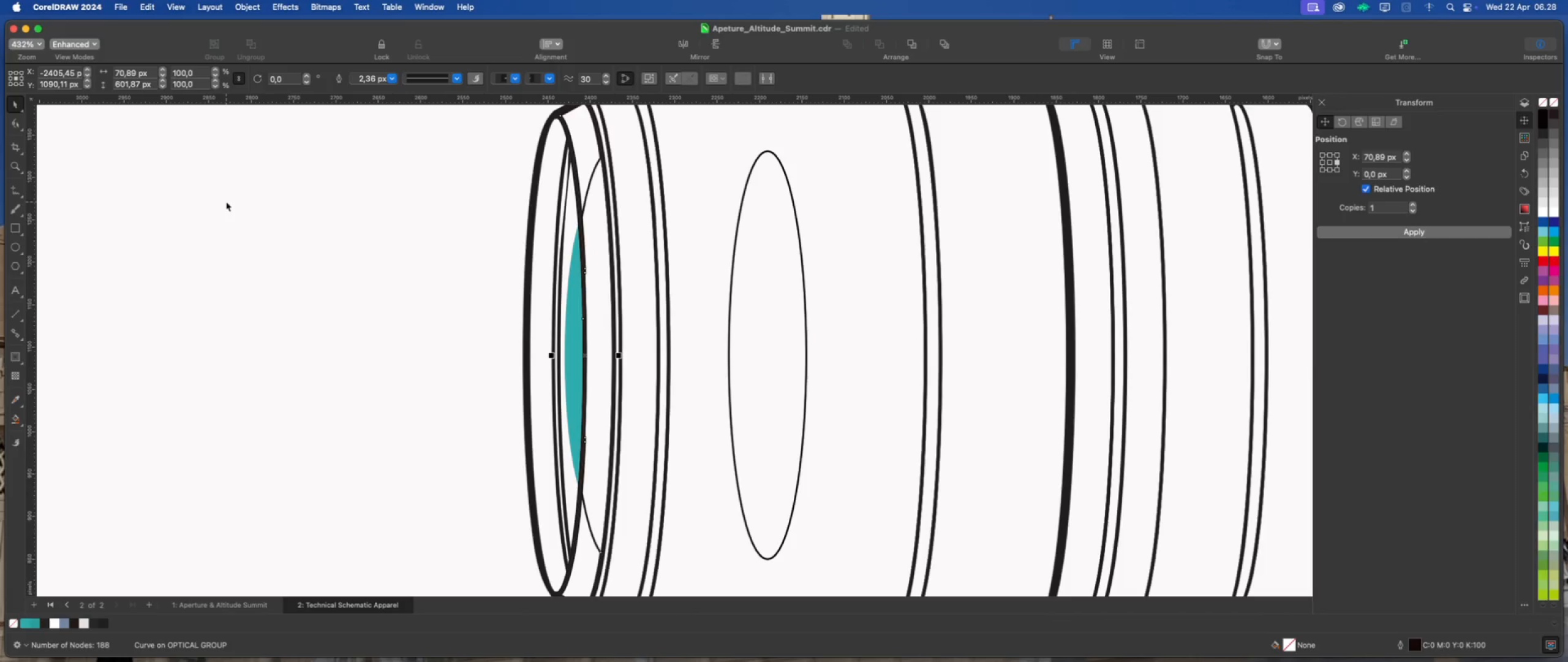 
left_click([393, 80])
 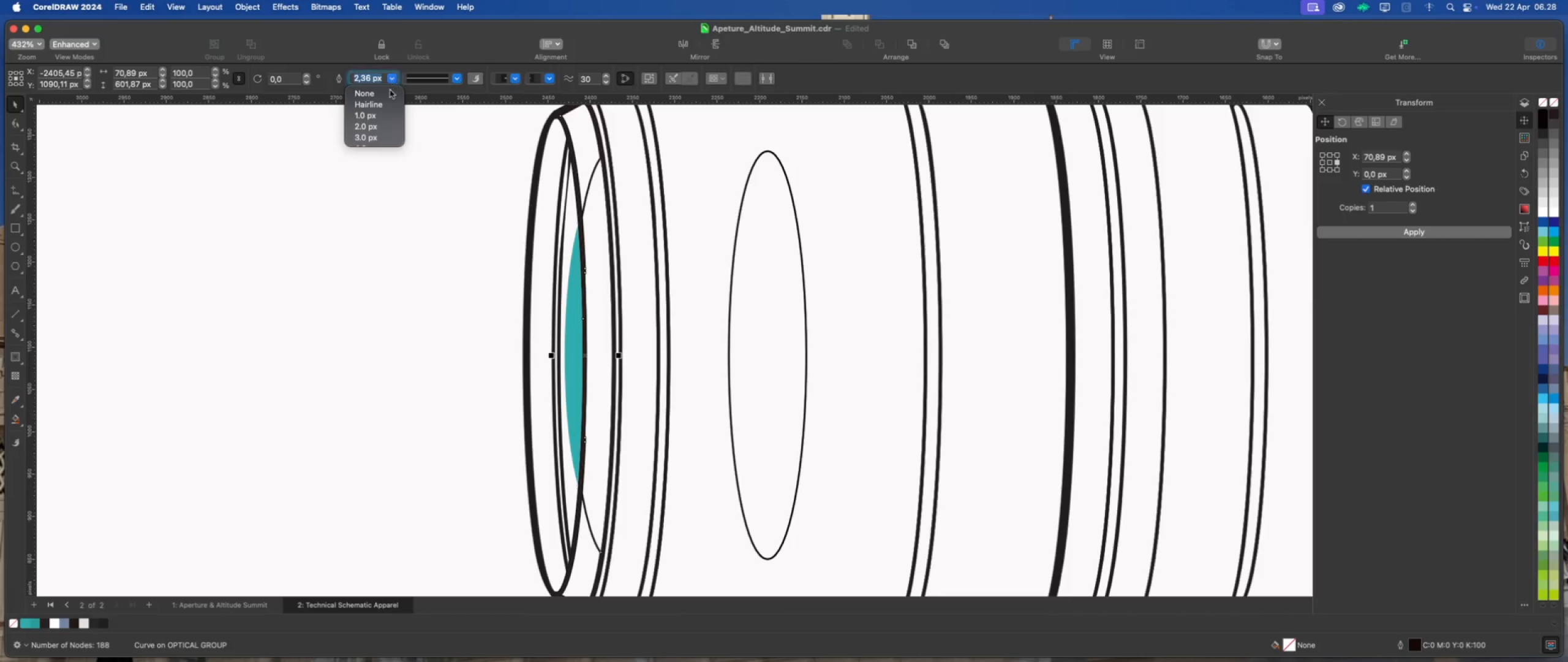 
scroll: coordinate [374, 128], scroll_direction: down, amount: 2.0
 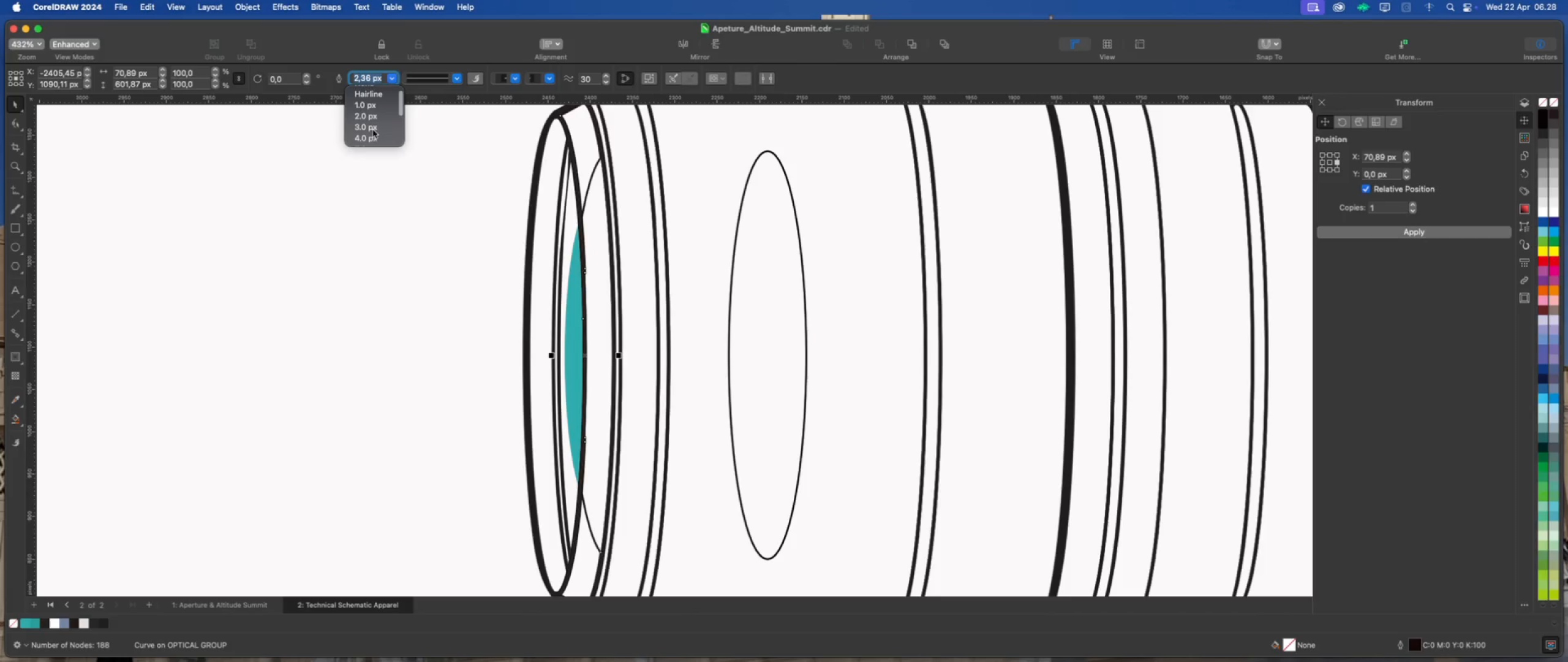 
left_click([370, 135])
 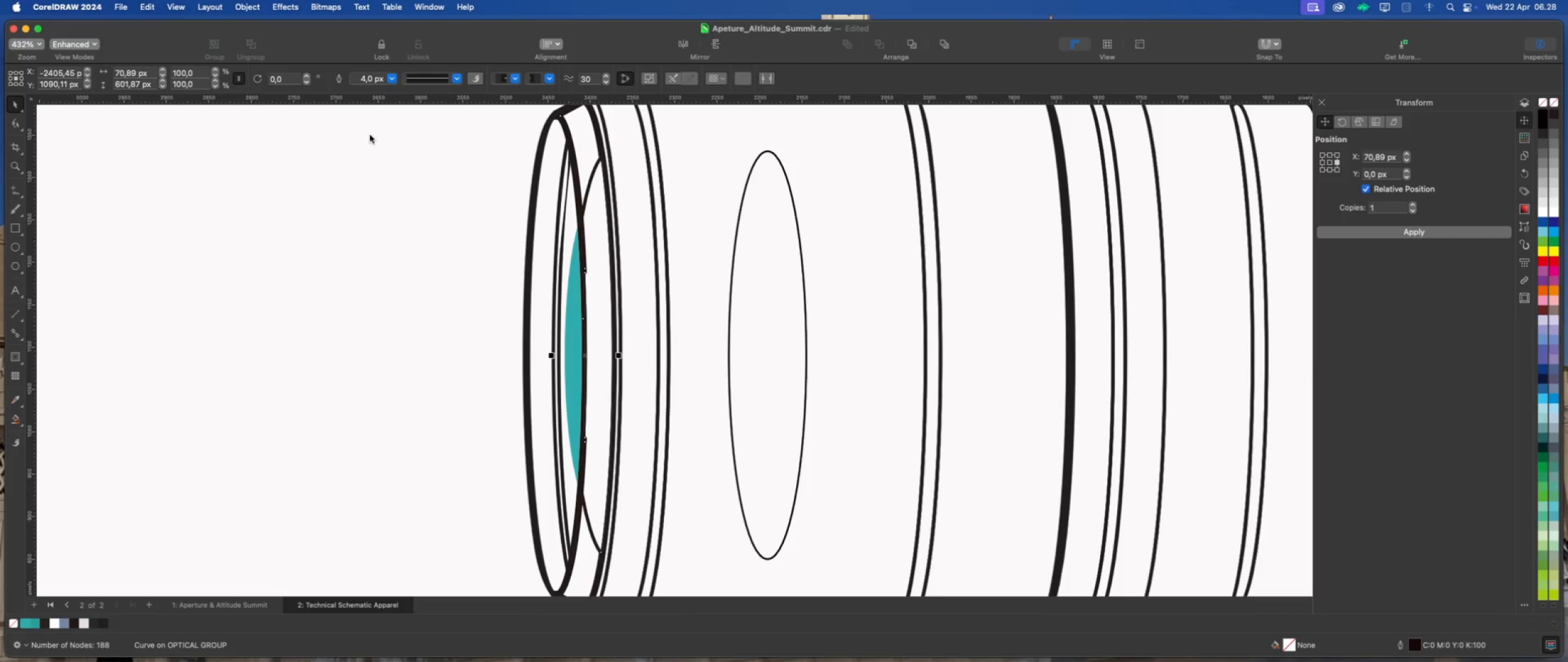 
scroll: coordinate [370, 135], scroll_direction: down, amount: 2.0
 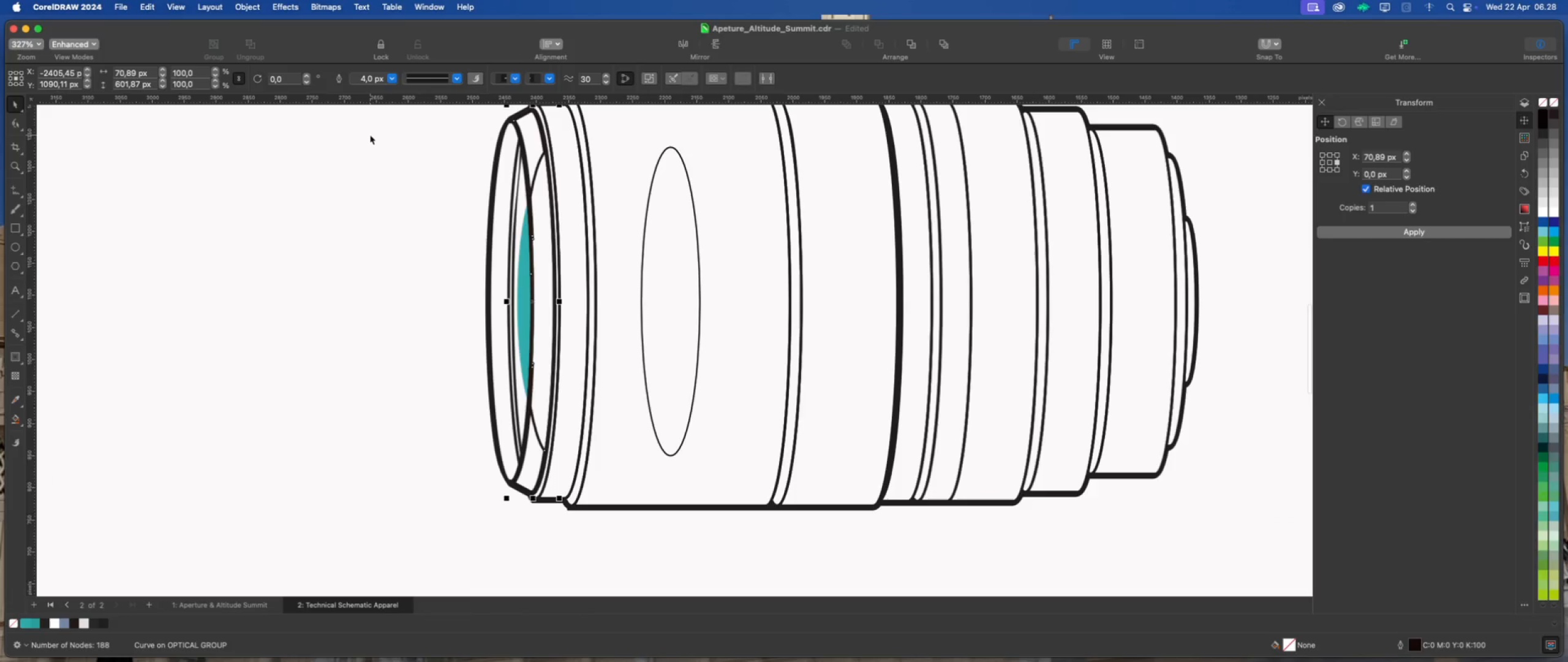 
scroll: coordinate [370, 135], scroll_direction: up, amount: 2.0
 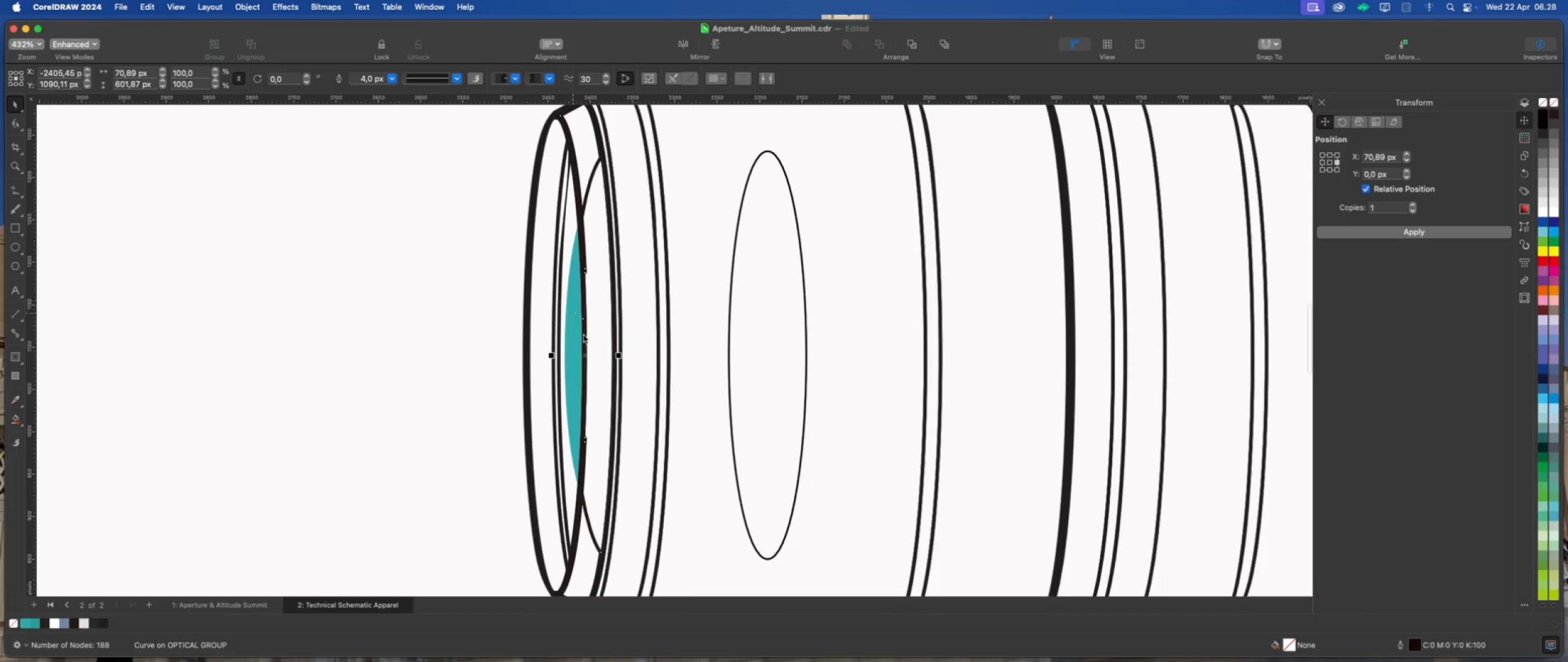 
left_click_drag(start_coordinate=[584, 355], to_coordinate=[390, 349])
 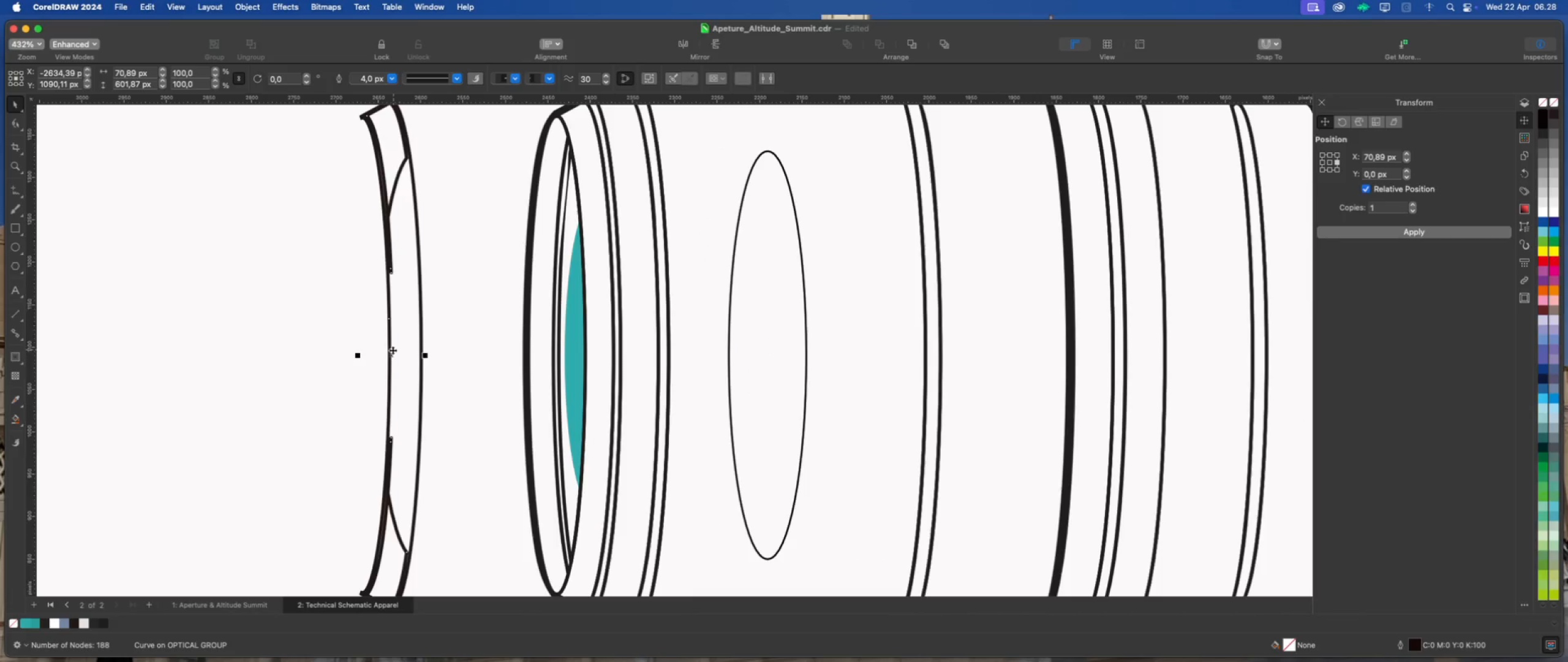 
hold_key(key=ShiftLeft, duration=0.83)
 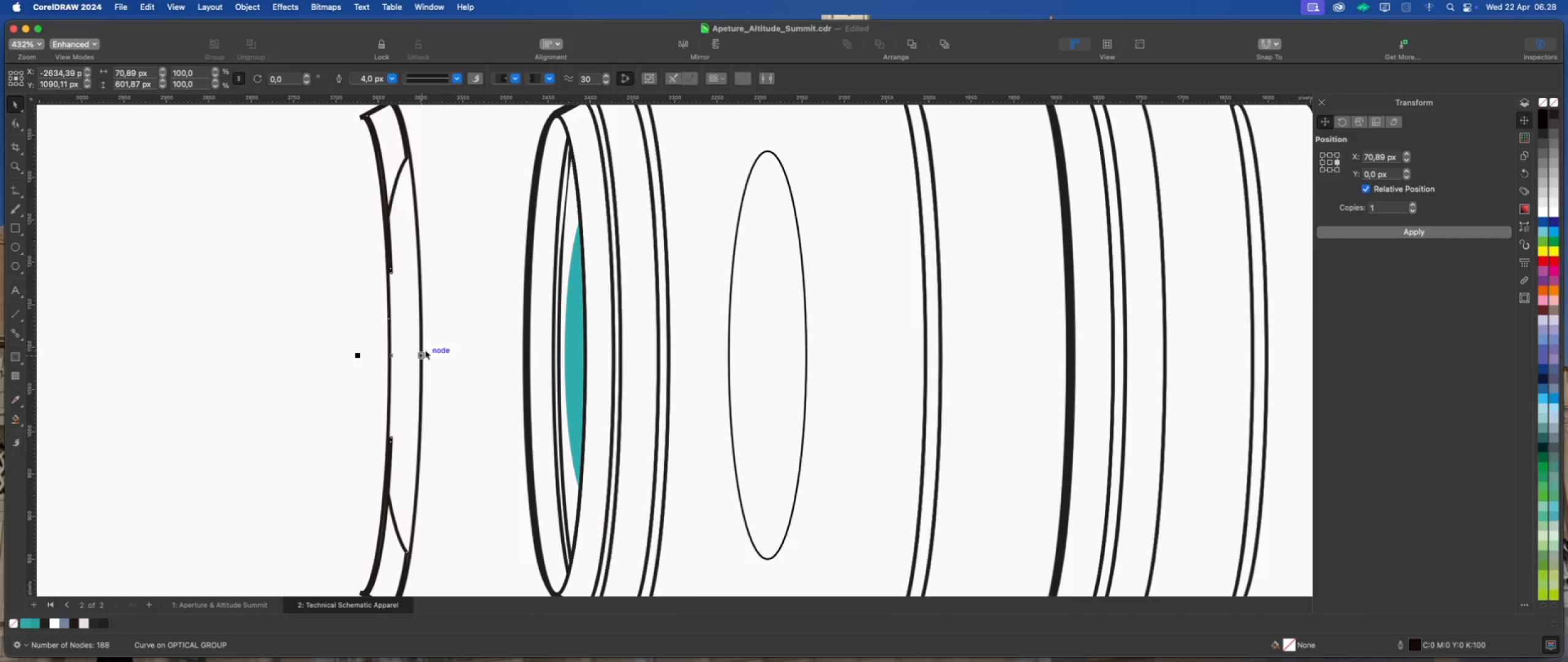 
key(Meta+Z)
 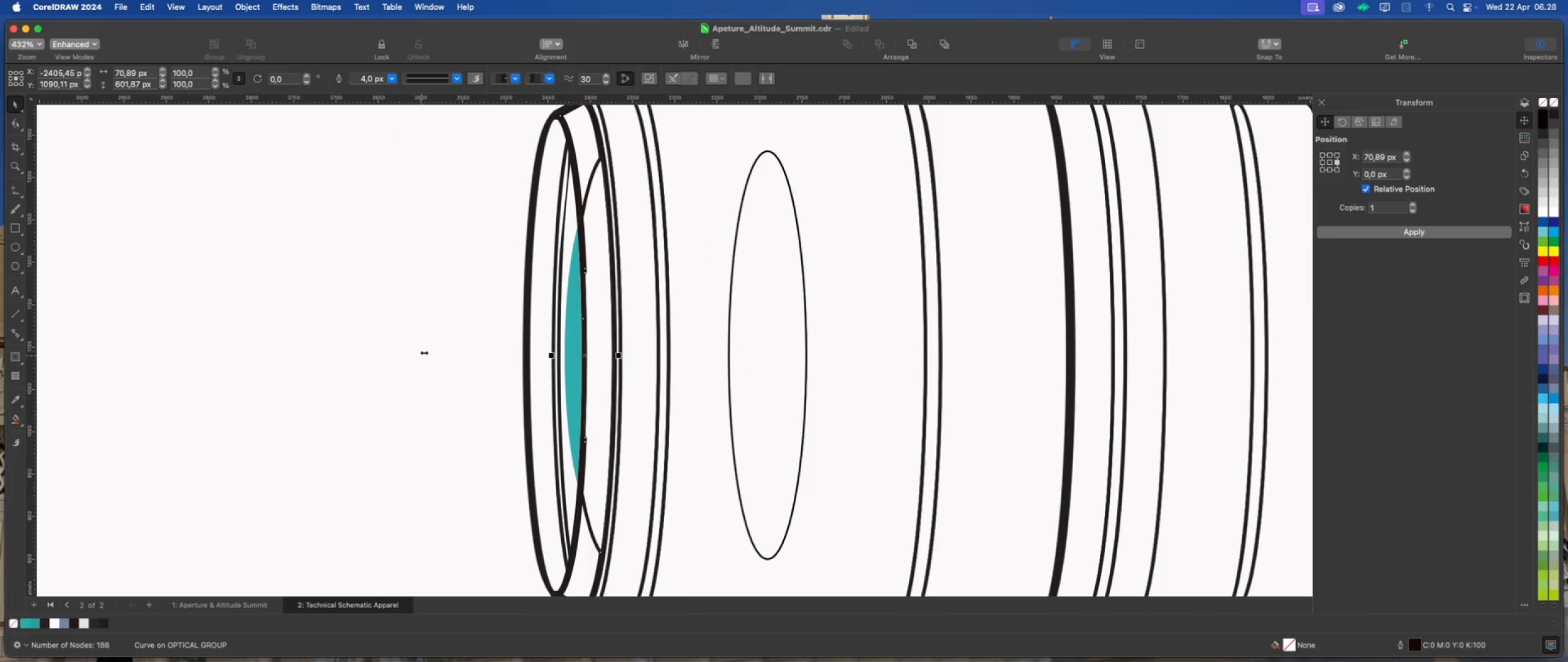 
scroll: coordinate [424, 349], scroll_direction: down, amount: 1.0
 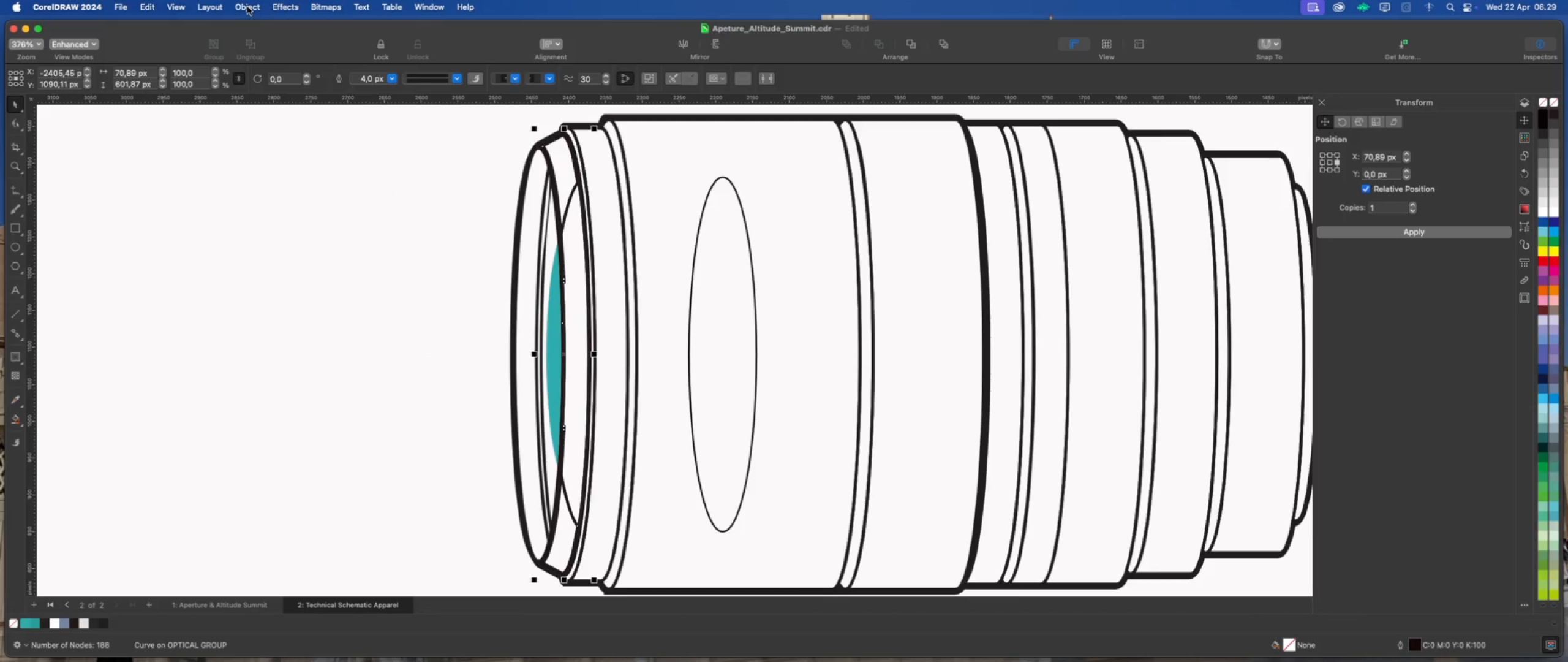 
left_click([247, 7])
 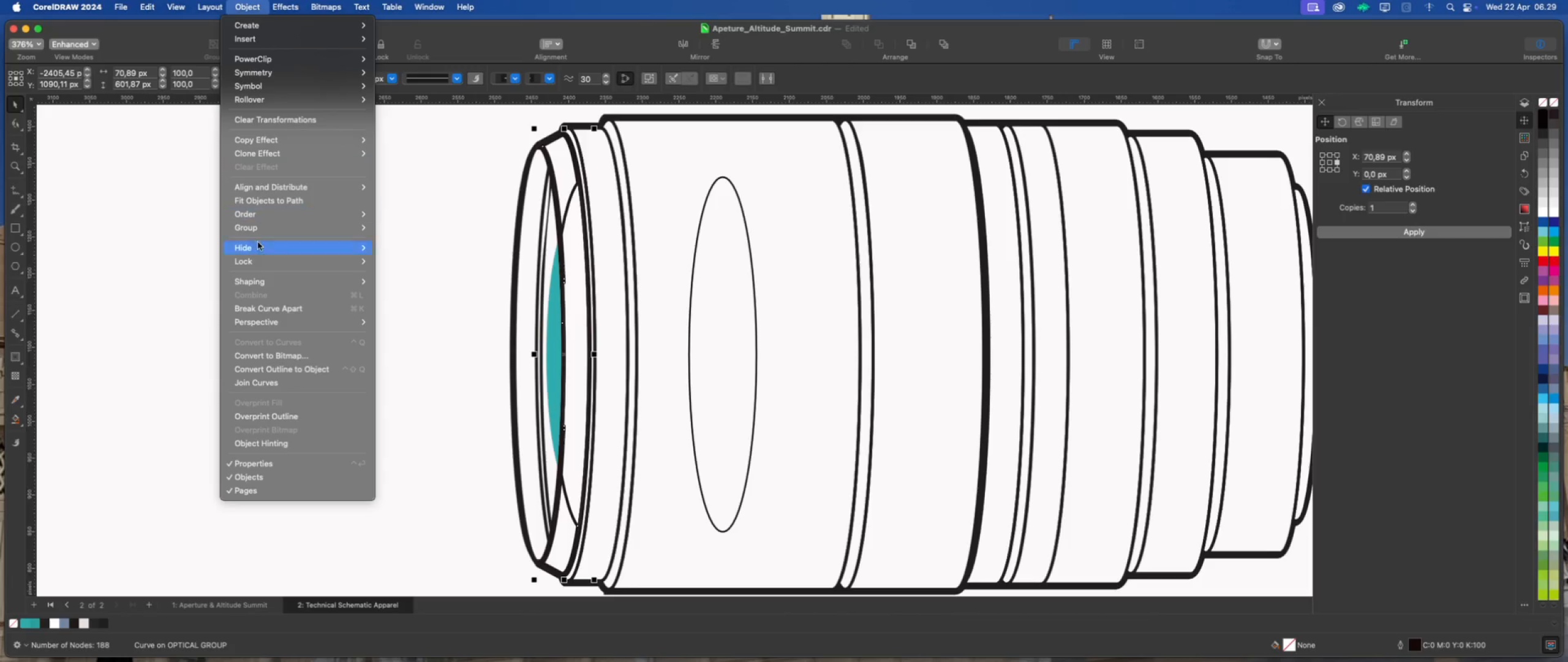 
left_click([297, 367])
 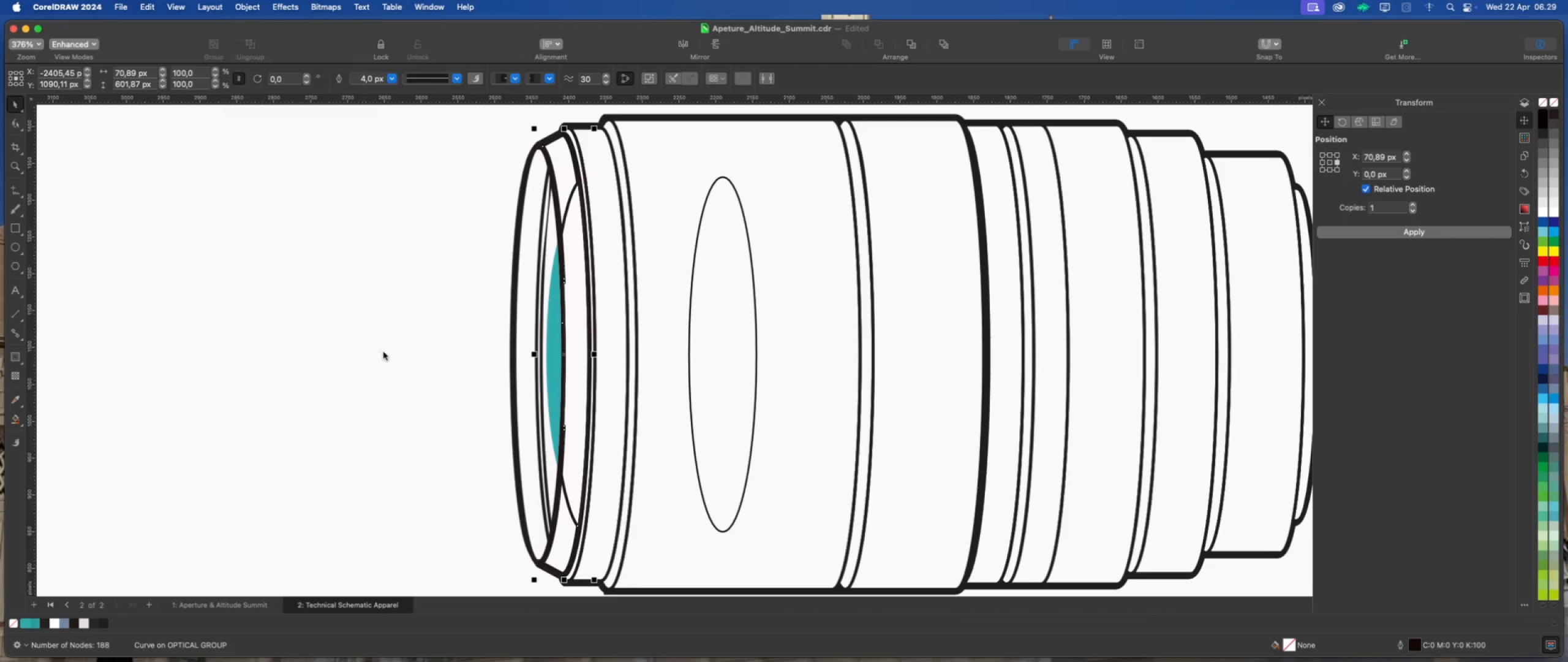 
left_click([386, 351])
 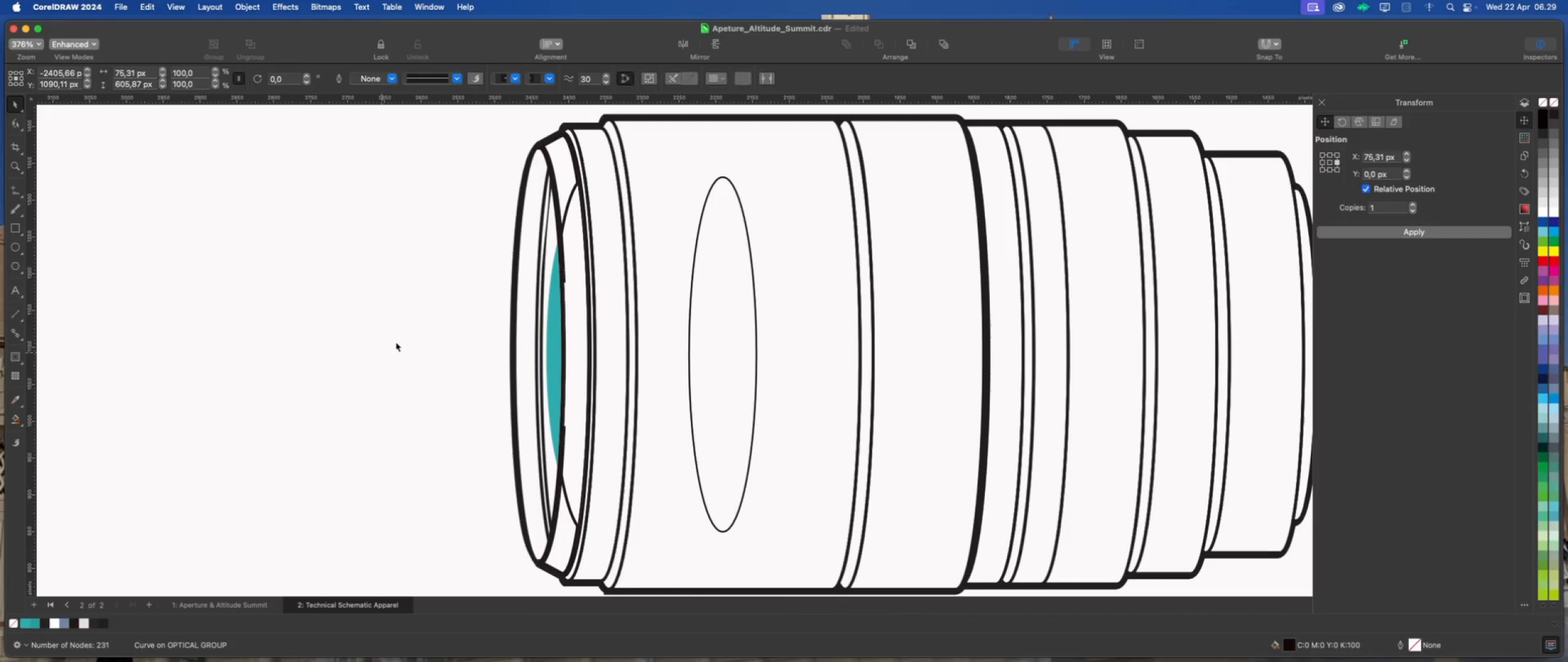 
left_click([568, 224])
 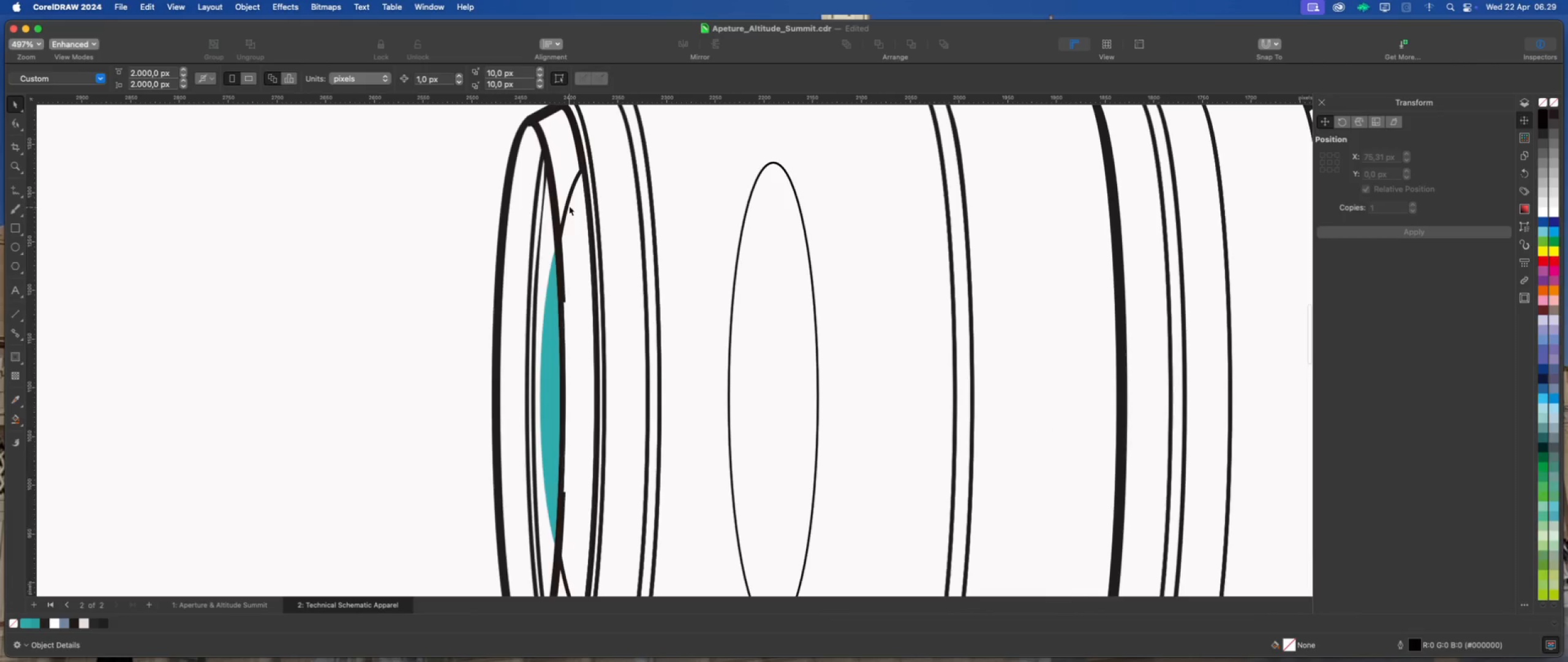 
scroll: coordinate [566, 222], scroll_direction: up, amount: 2.0
 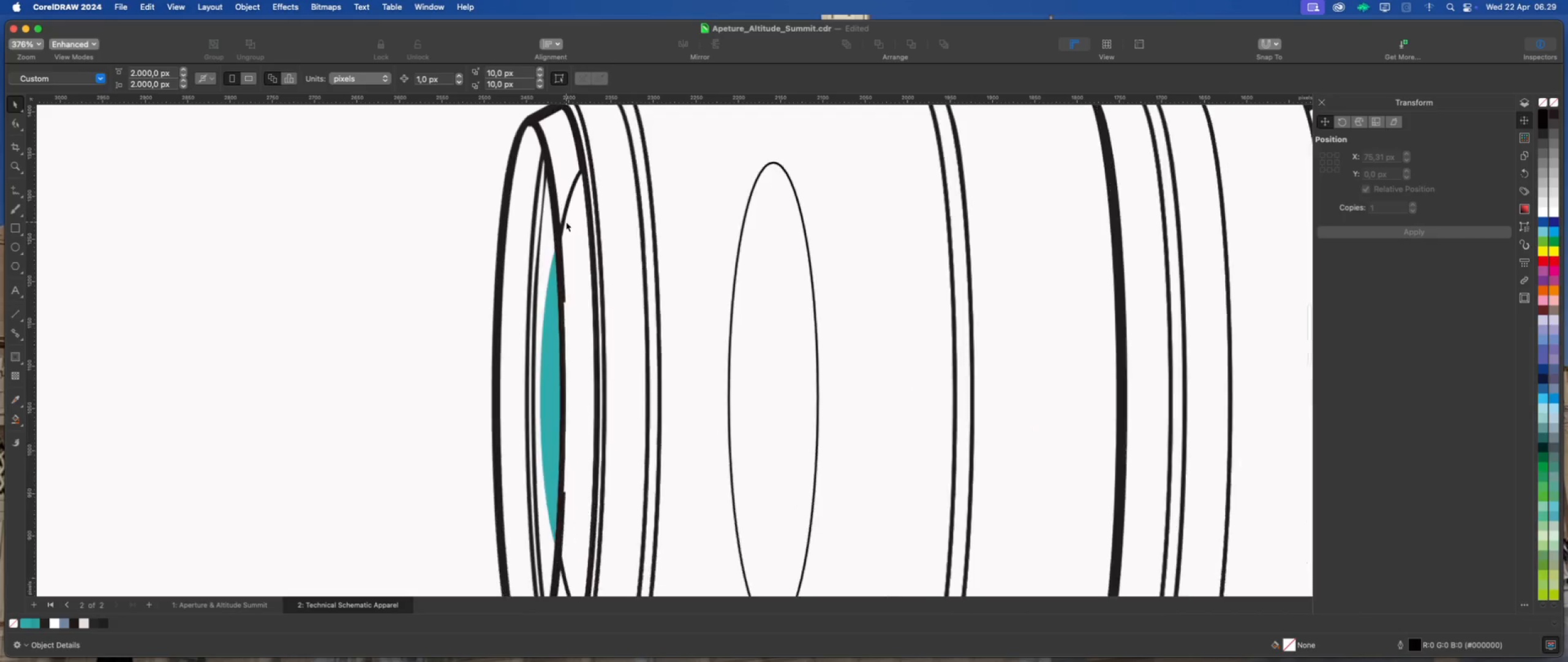 
left_click([568, 202])
 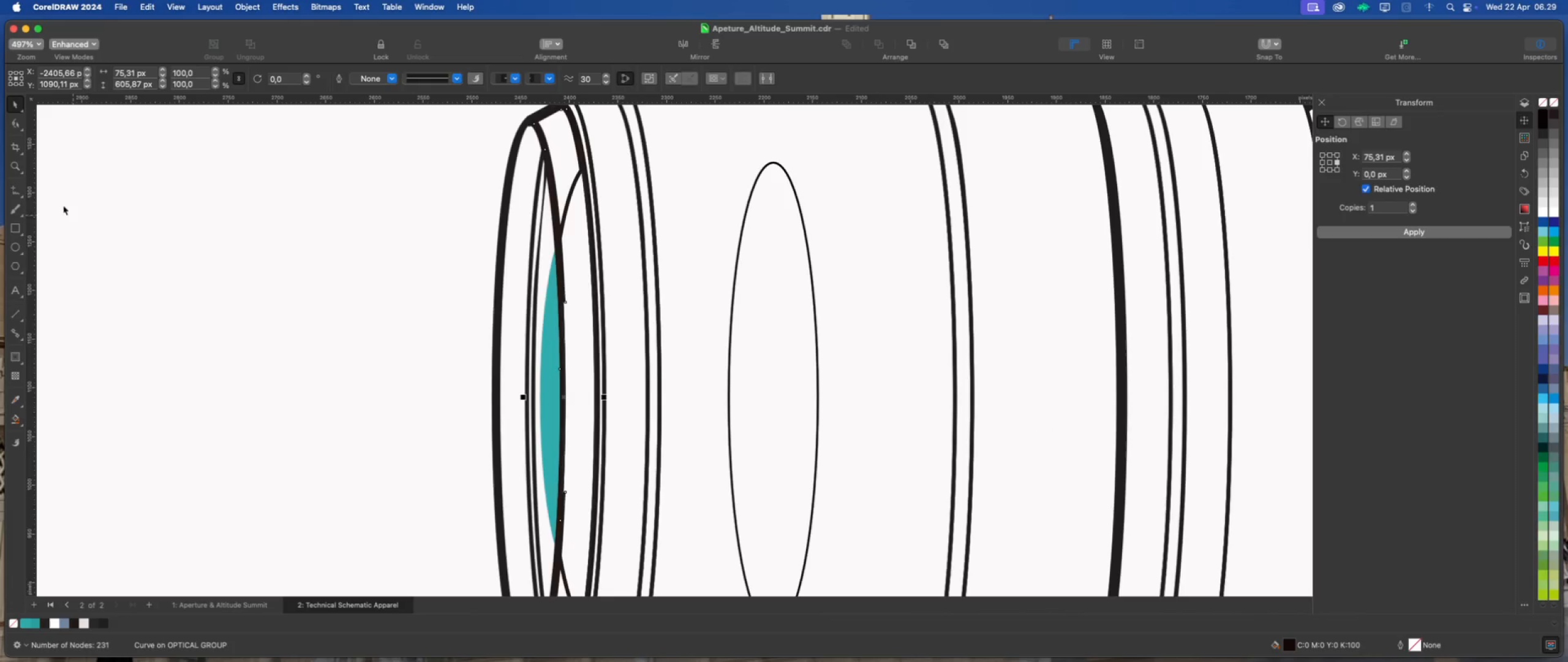 
left_click([13, 123])
 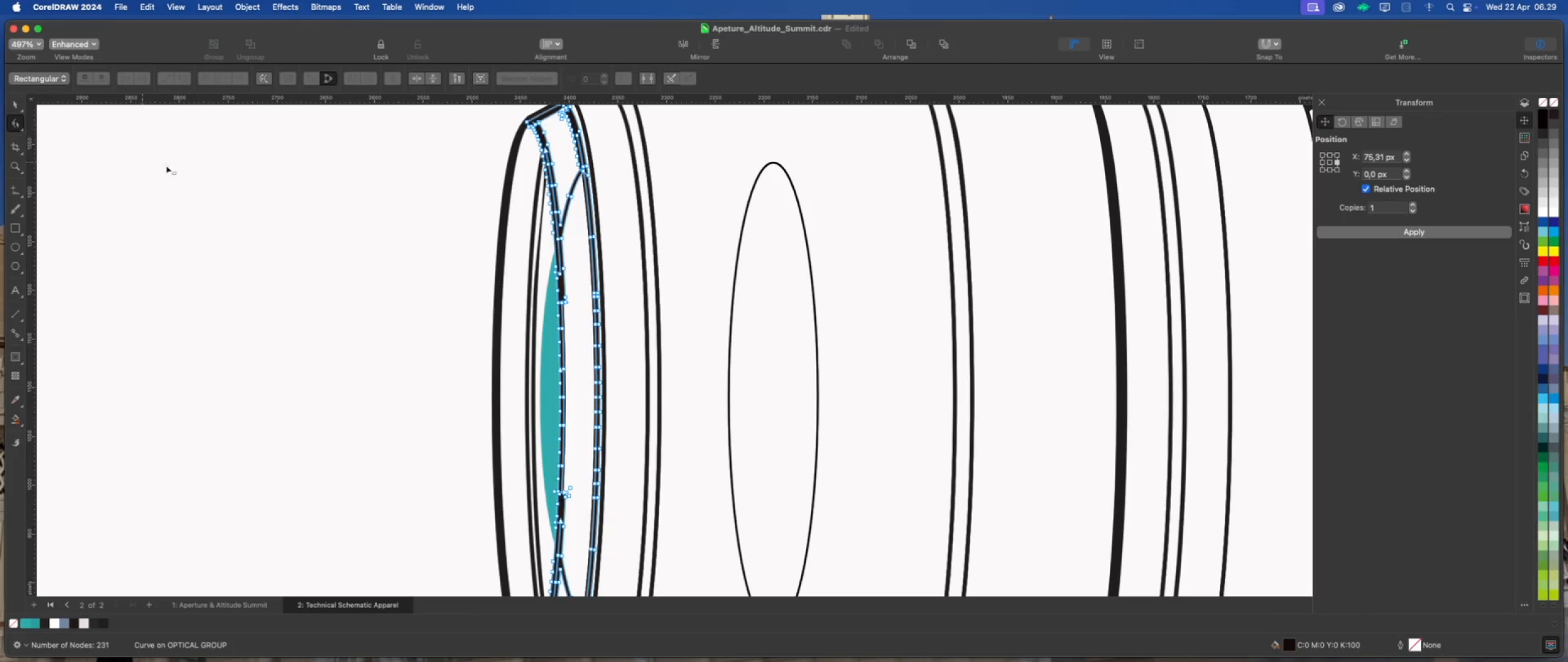 
scroll: coordinate [570, 257], scroll_direction: up, amount: 7.0
 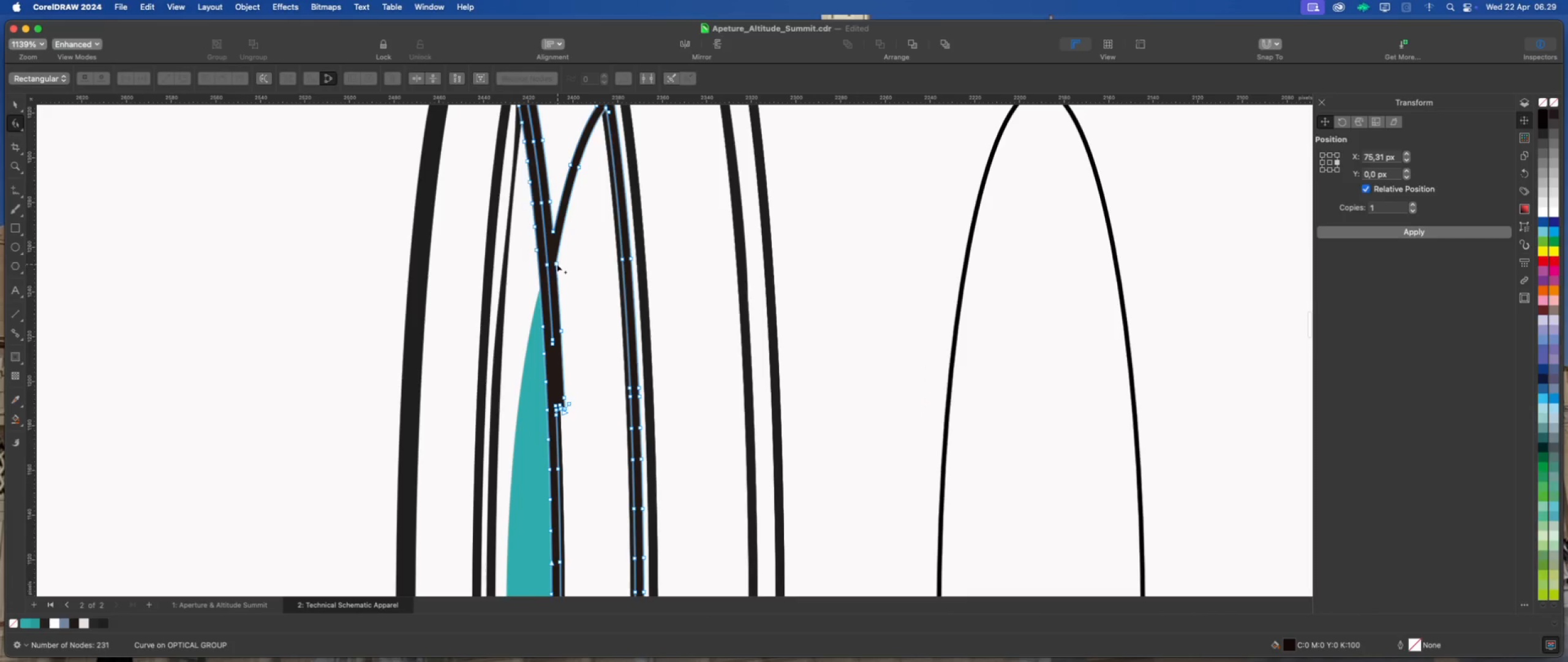 
double_click([556, 264])
 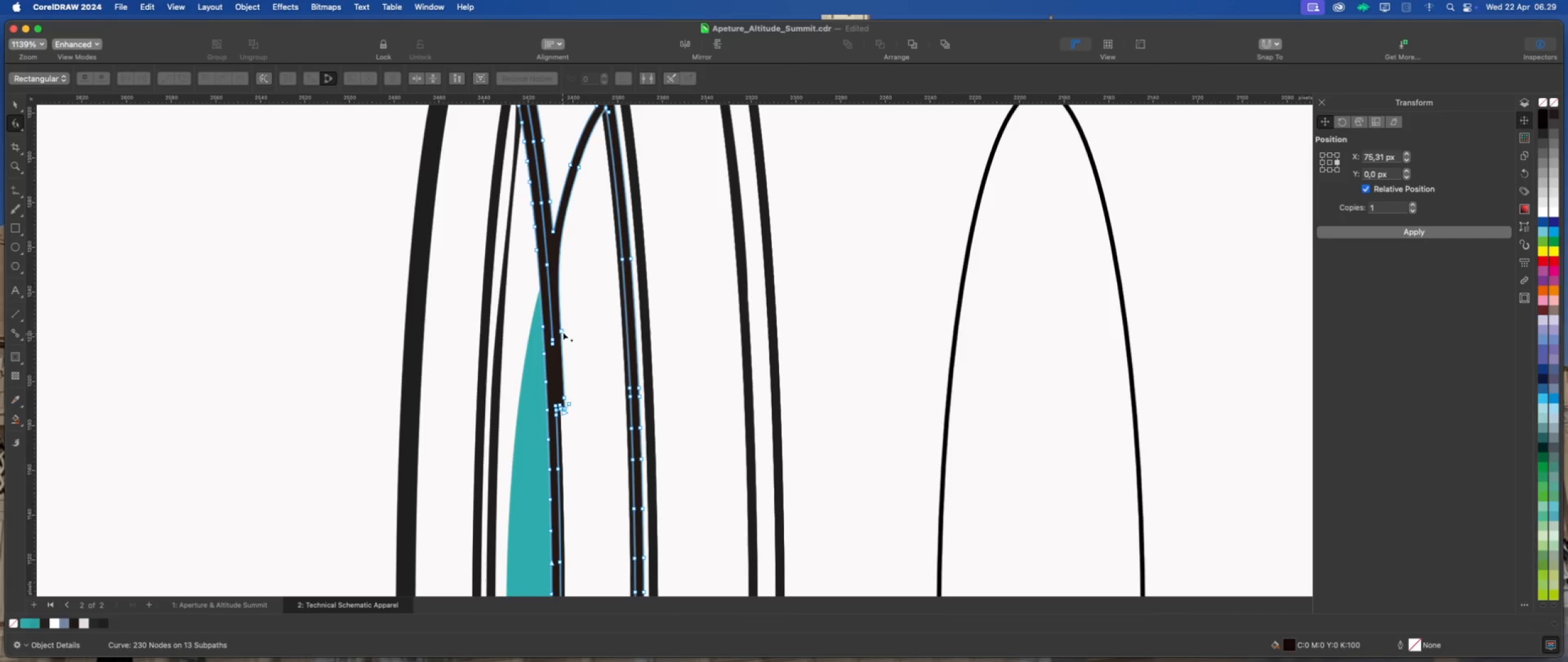 
double_click([562, 330])
 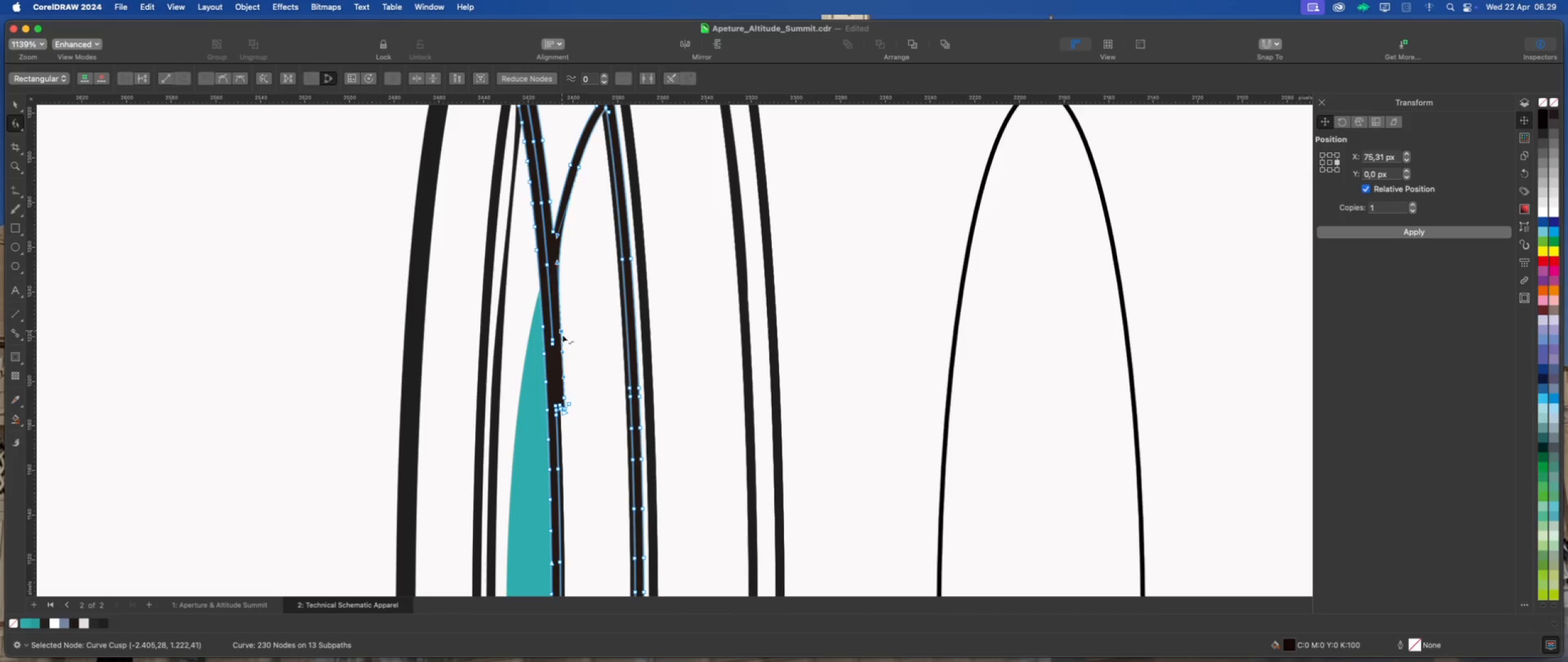 
scroll: coordinate [520, 380], scroll_direction: up, amount: 21.0
 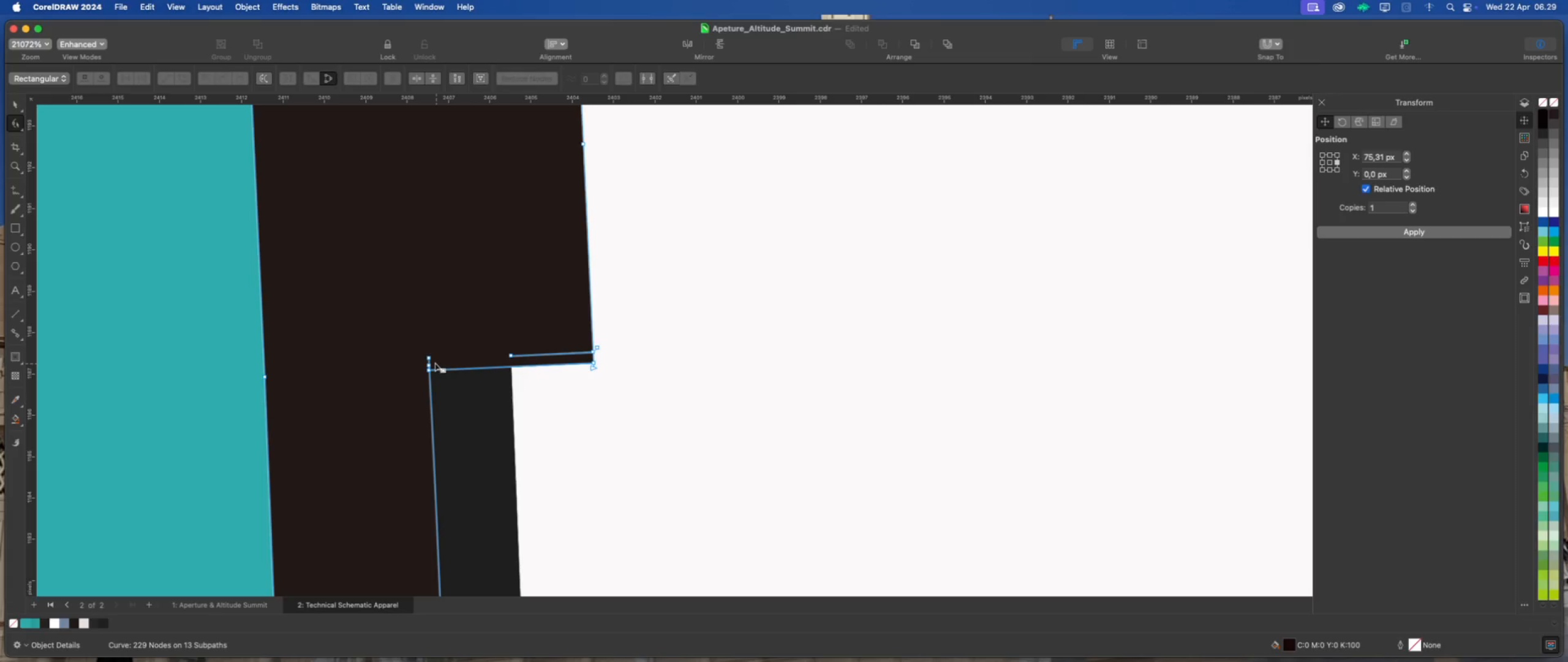 
double_click([429, 357])
 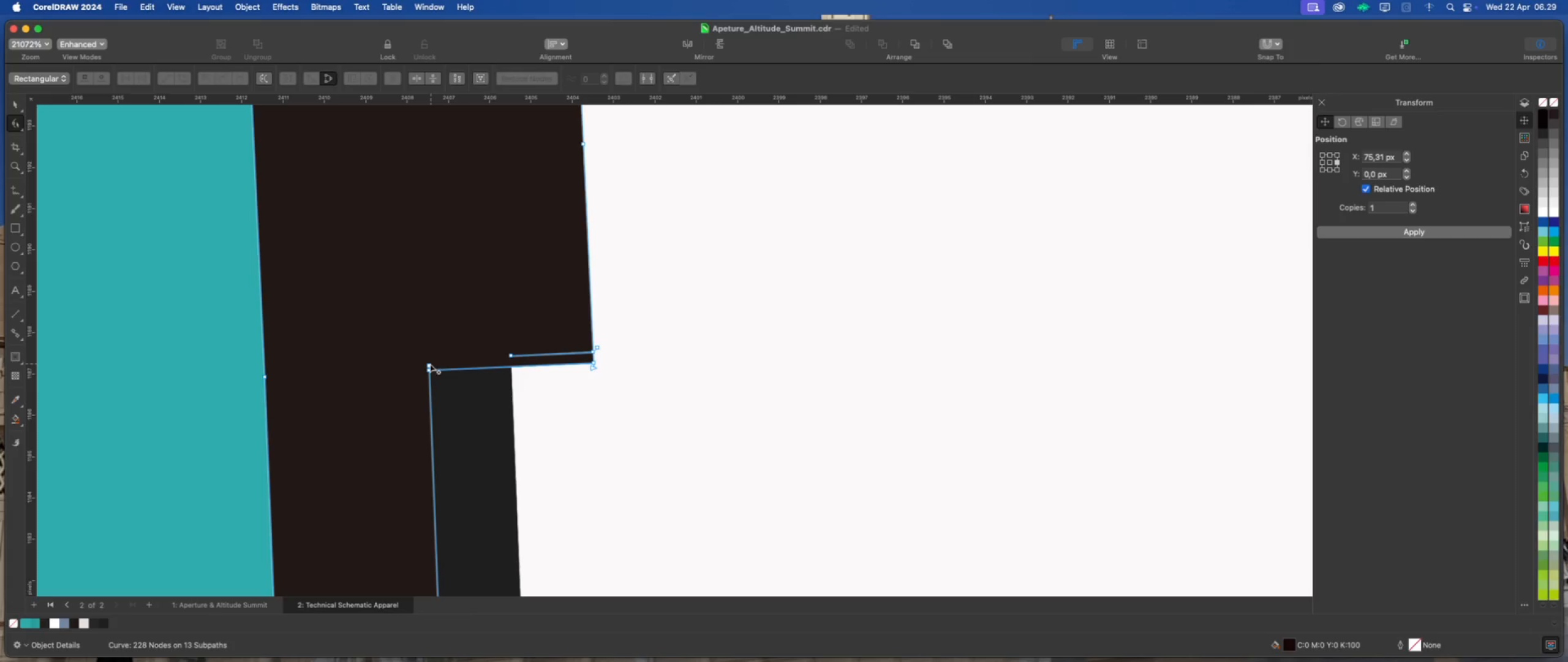 
double_click([429, 363])
 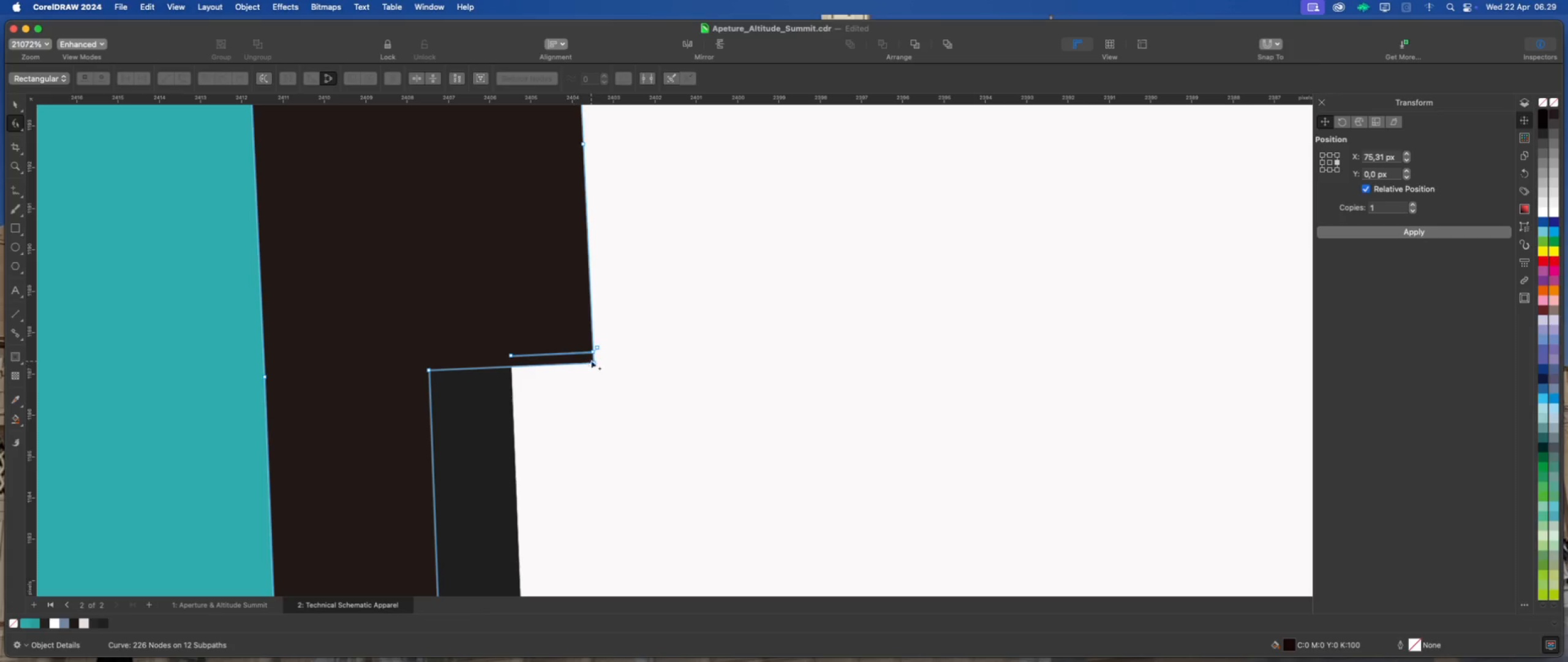 
left_click_drag(start_coordinate=[619, 339], to_coordinate=[493, 357])
 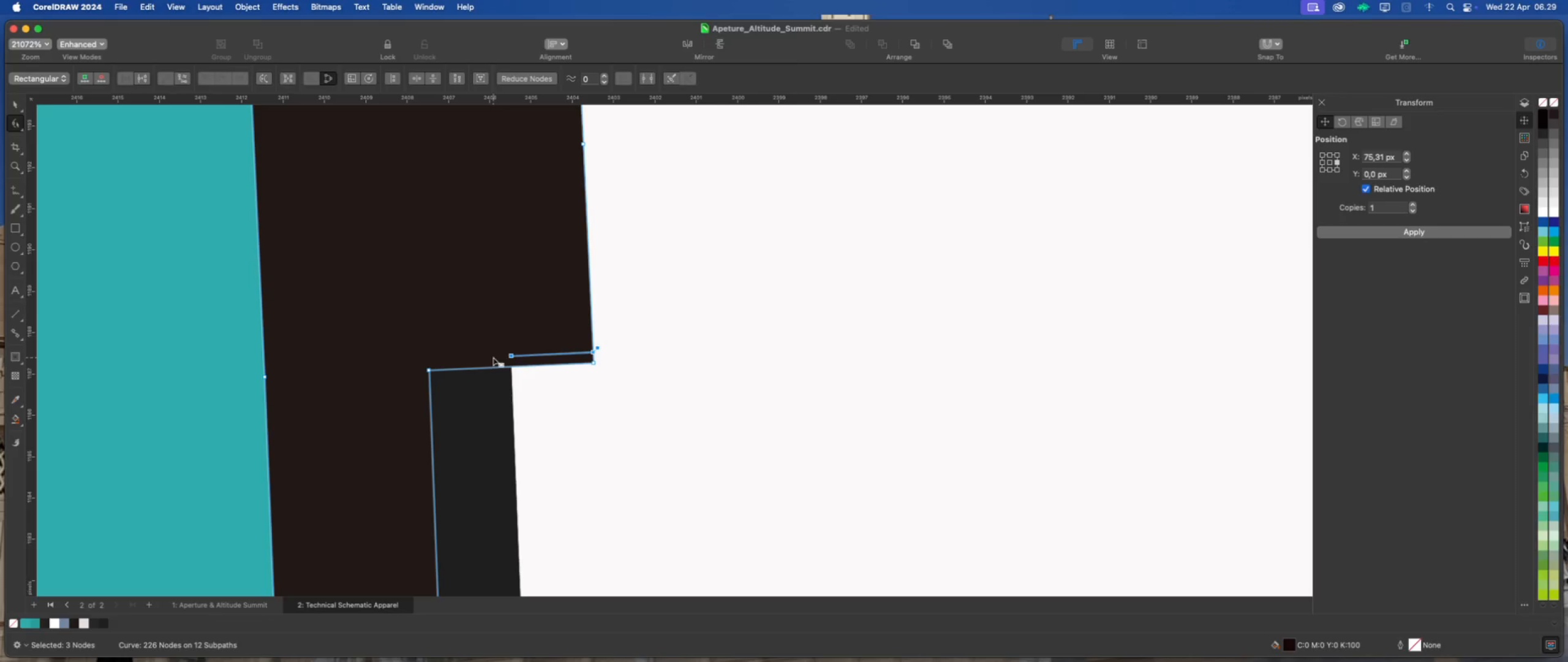 
key(Delete)
 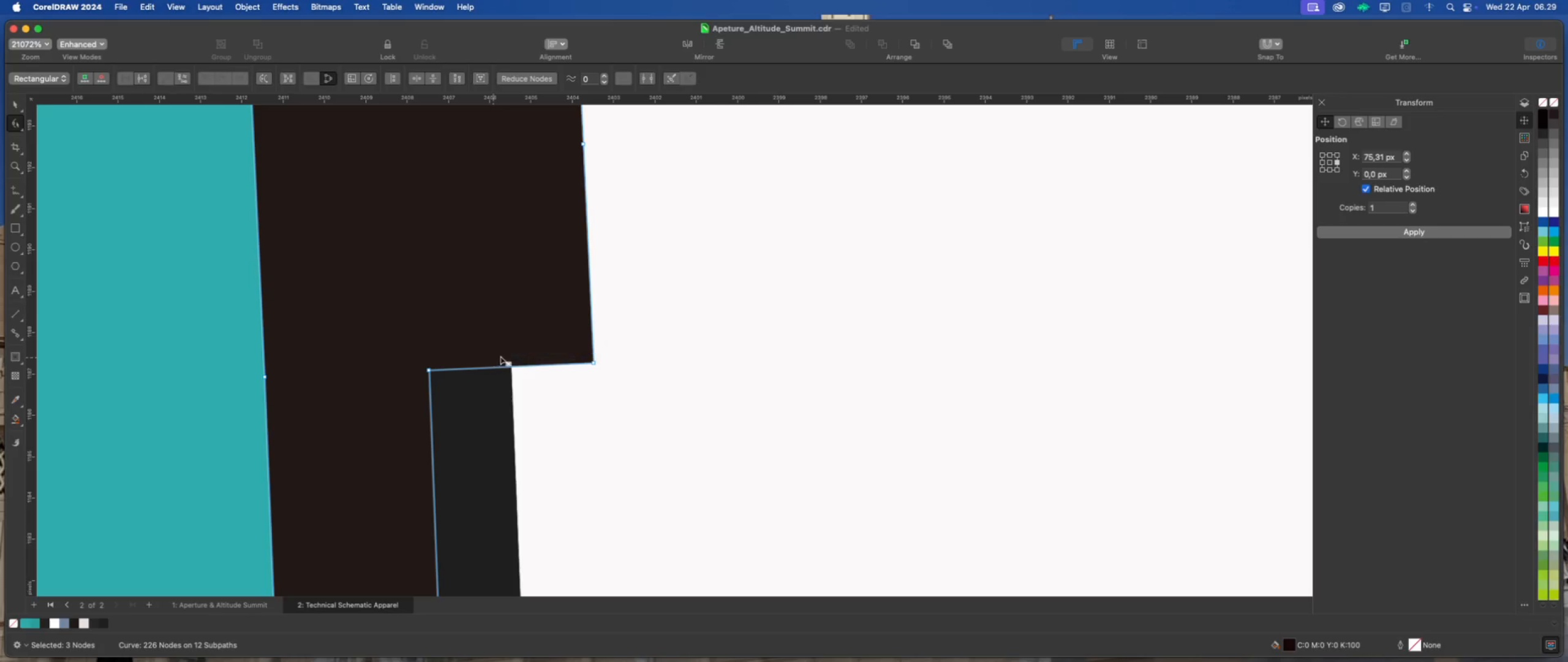 
scroll: coordinate [594, 400], scroll_direction: down, amount: 10.0
 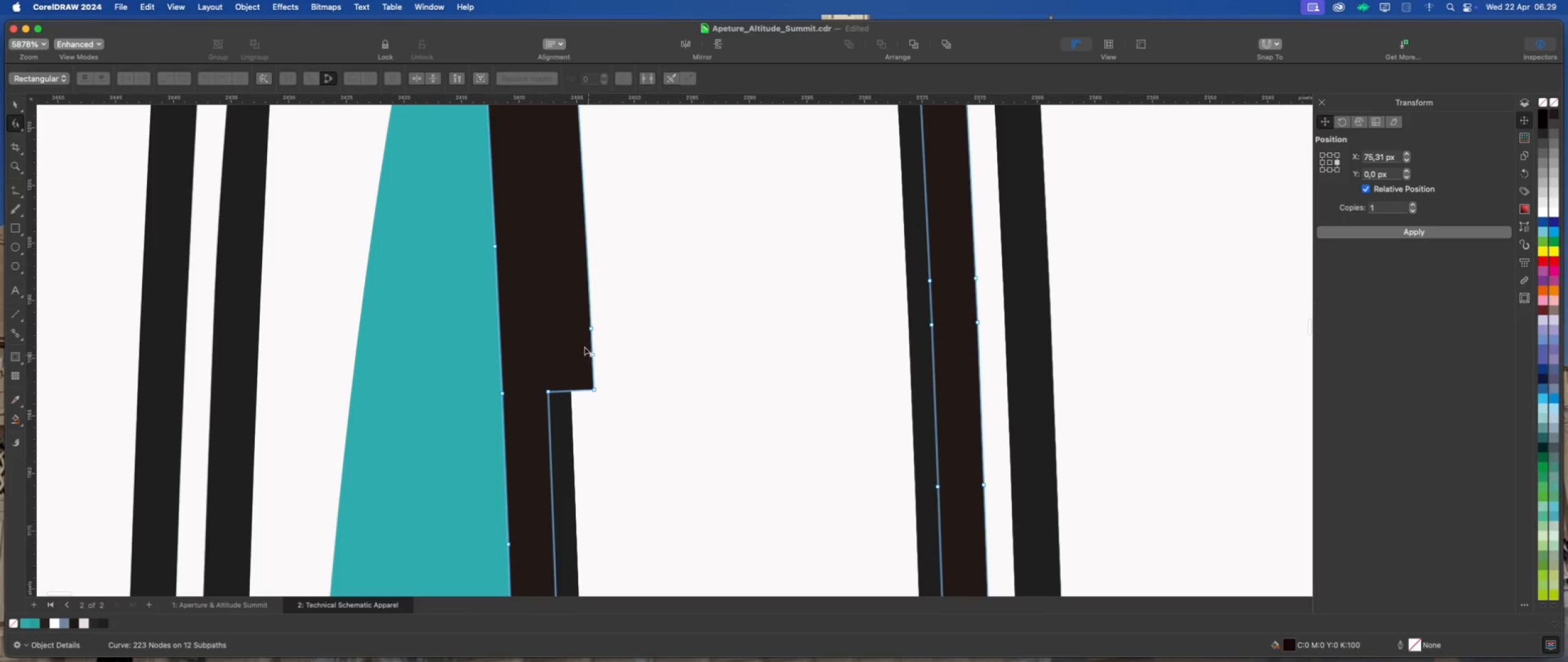 
left_click_drag(start_coordinate=[573, 313], to_coordinate=[607, 335])
 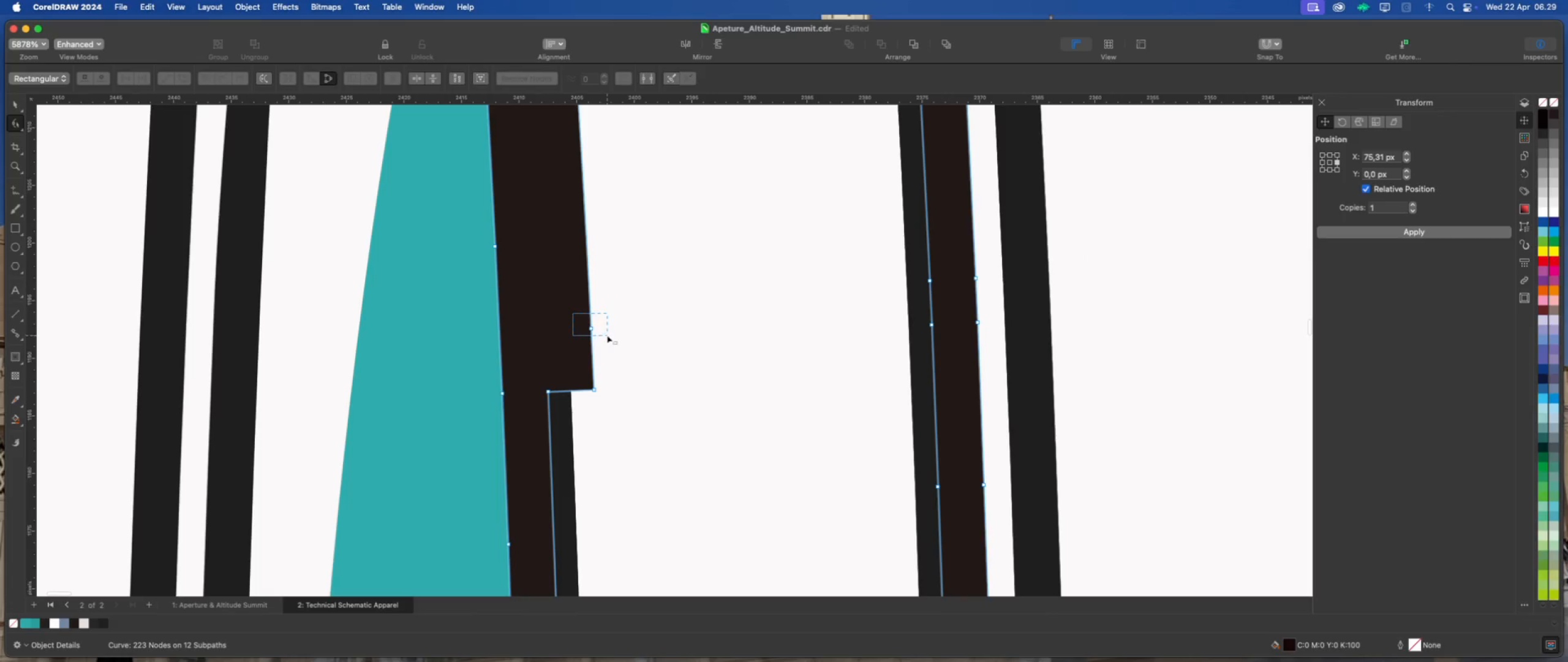 
key(Delete)
 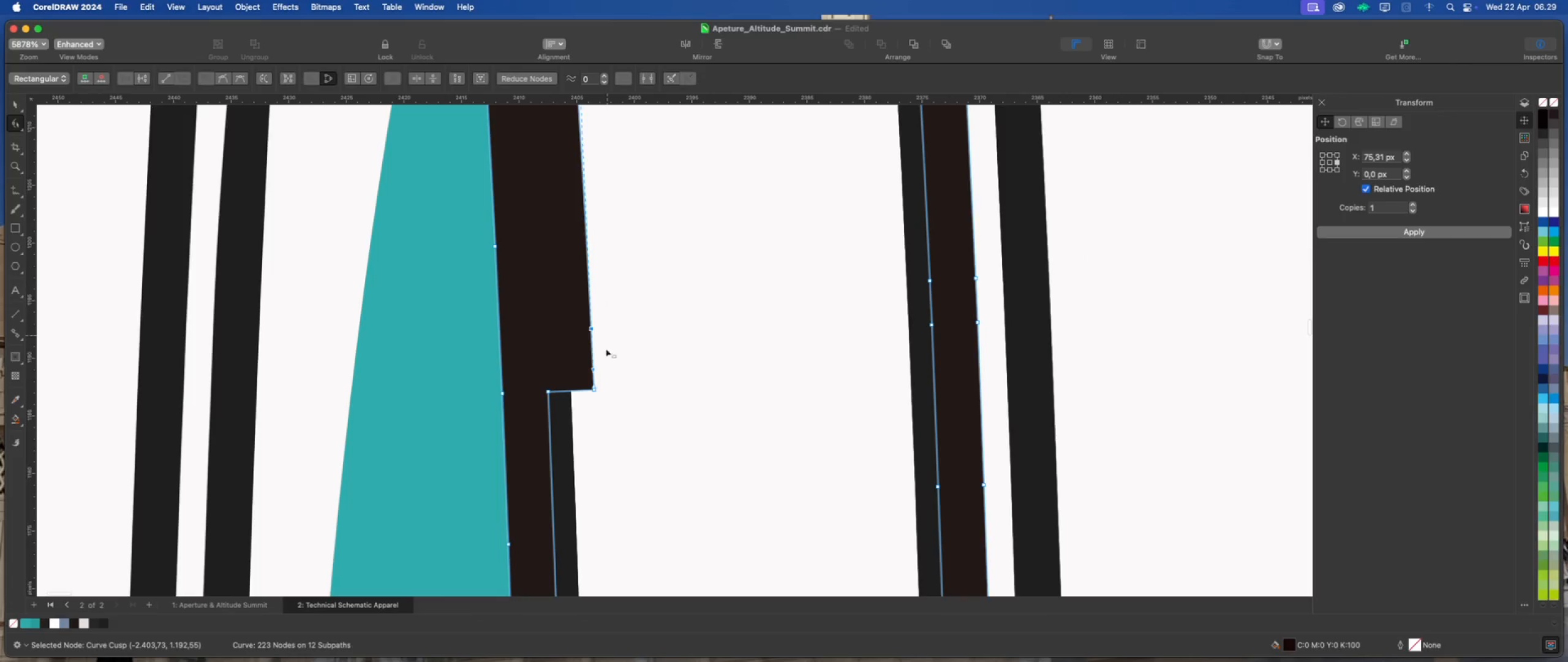 
scroll: coordinate [598, 423], scroll_direction: down, amount: 14.0
 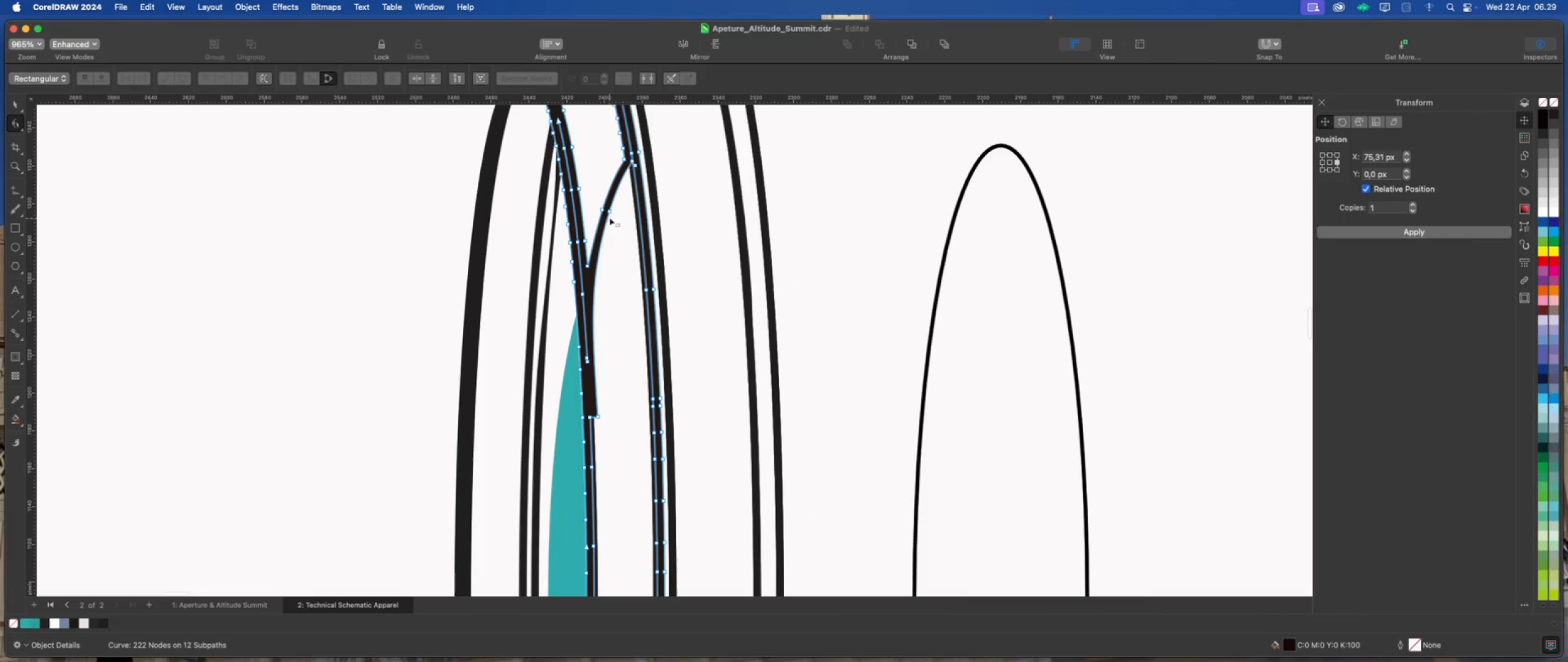 
double_click([610, 209])
 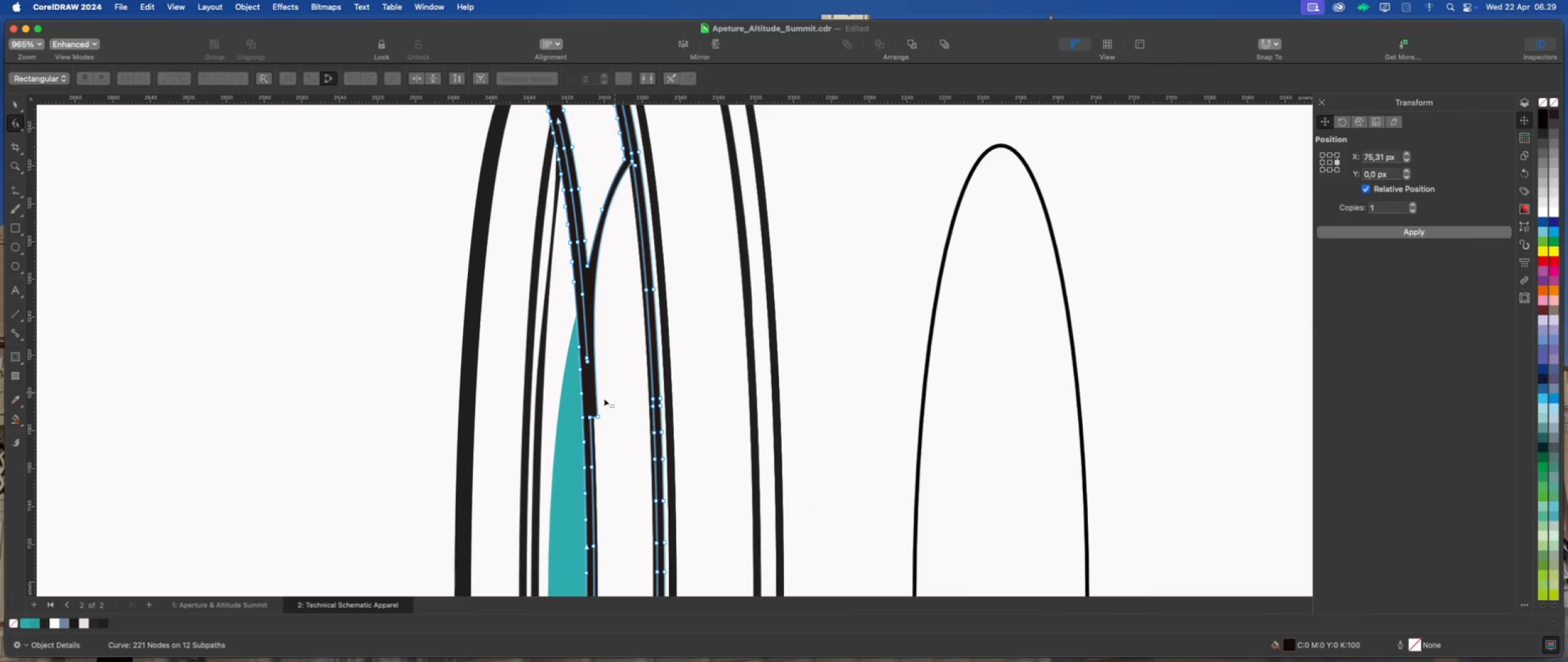 
left_click([596, 414])
 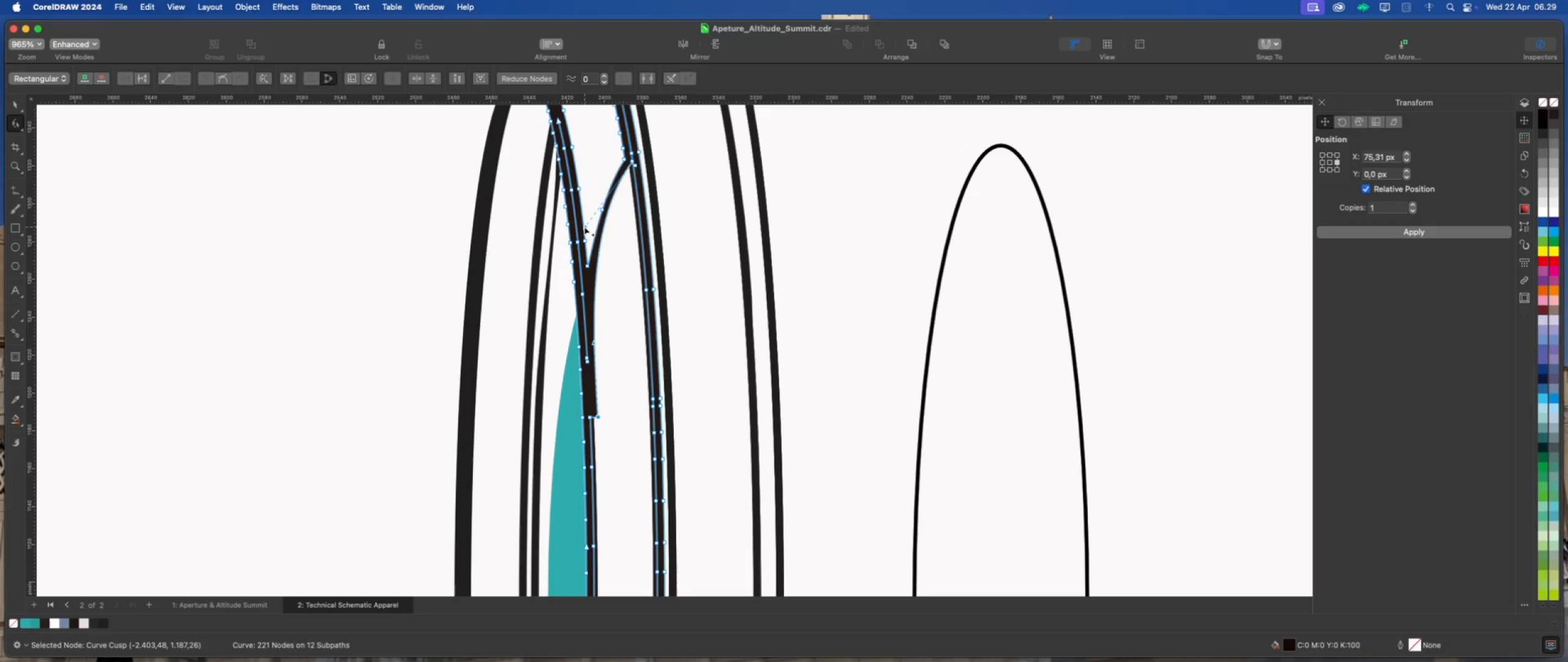 
left_click_drag(start_coordinate=[584, 227], to_coordinate=[597, 236])
 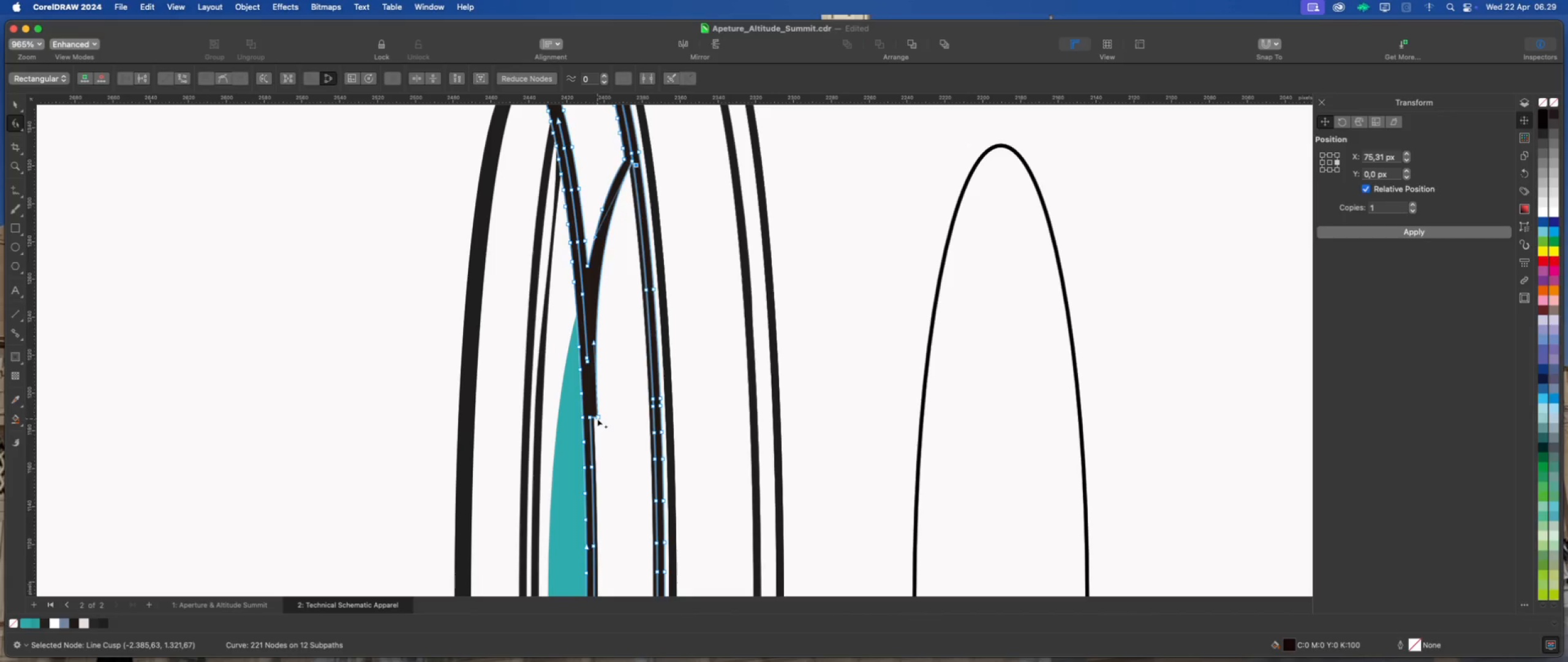 
double_click([590, 416])
 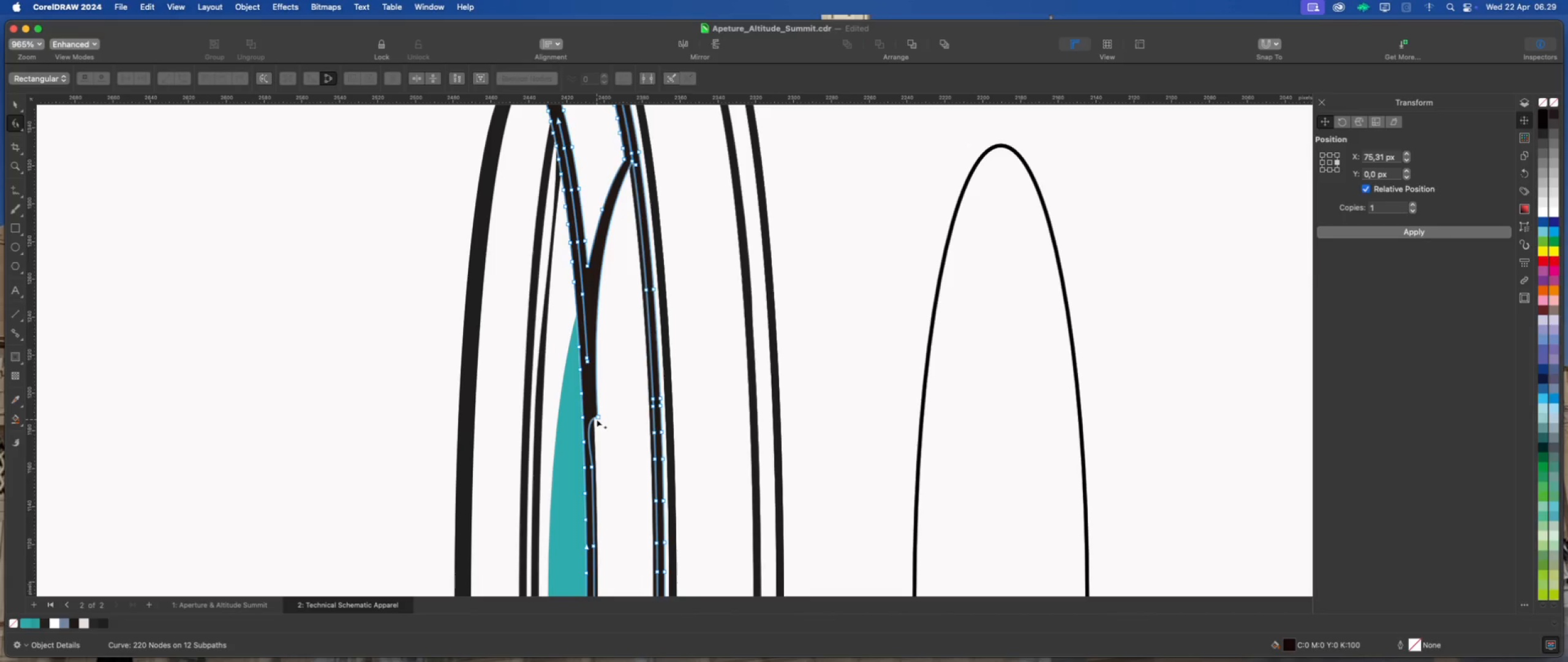 
double_click([597, 417])
 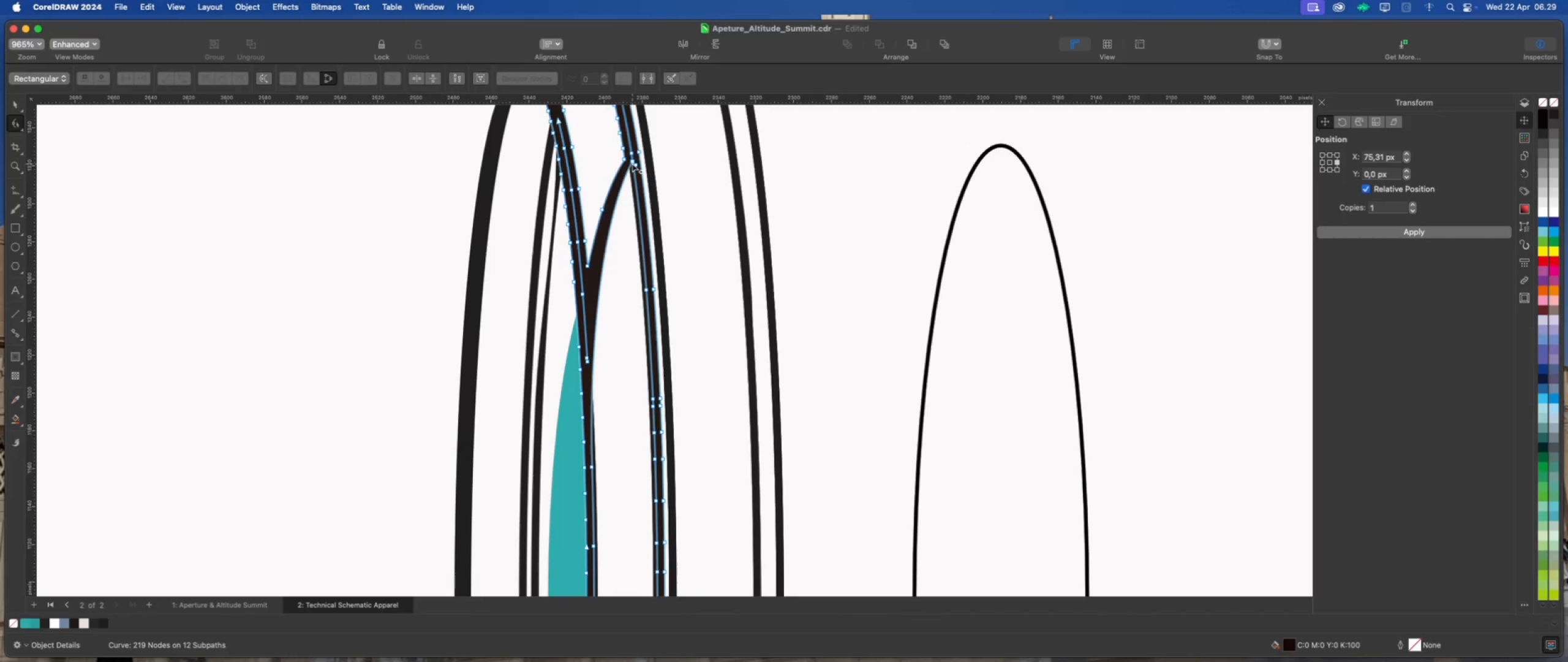 
left_click([632, 162])
 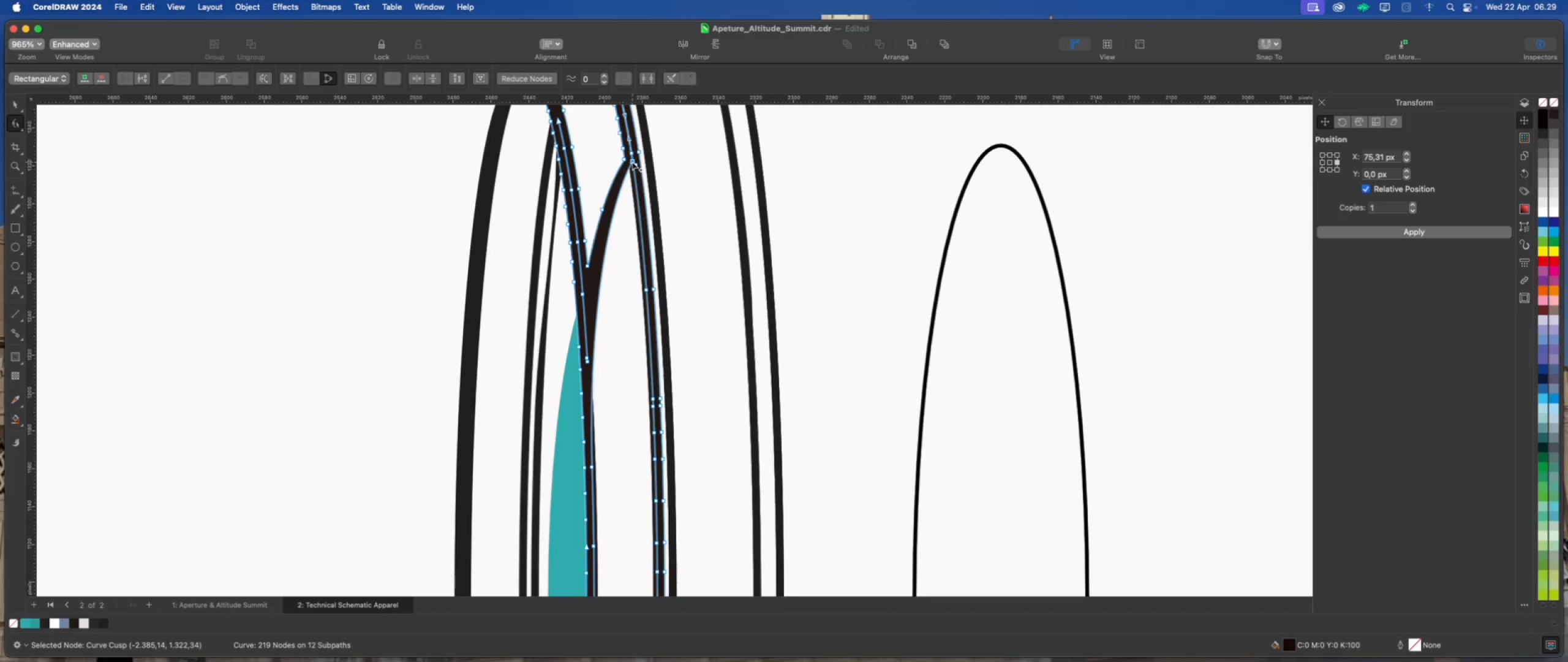 
scroll: coordinate [630, 178], scroll_direction: down, amount: 2.0
 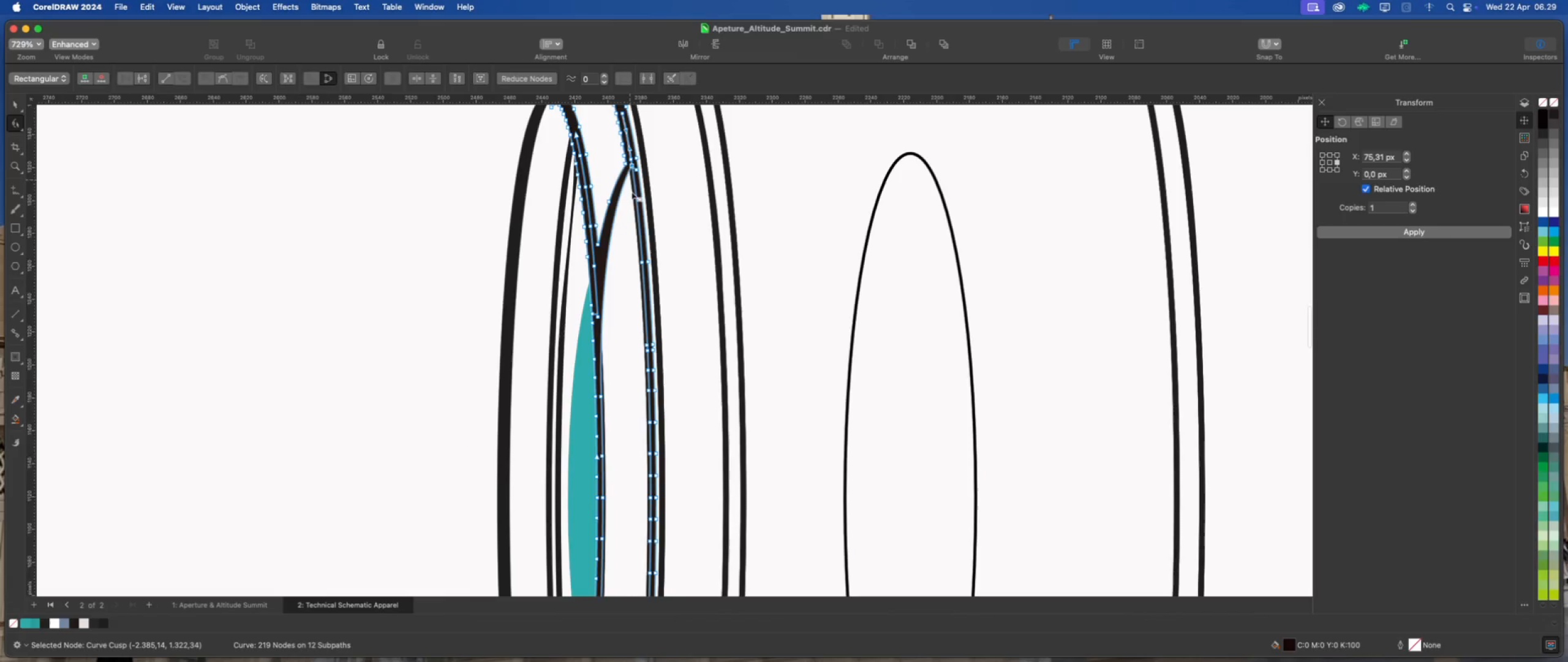 
scroll: coordinate [650, 148], scroll_direction: up, amount: 16.0
 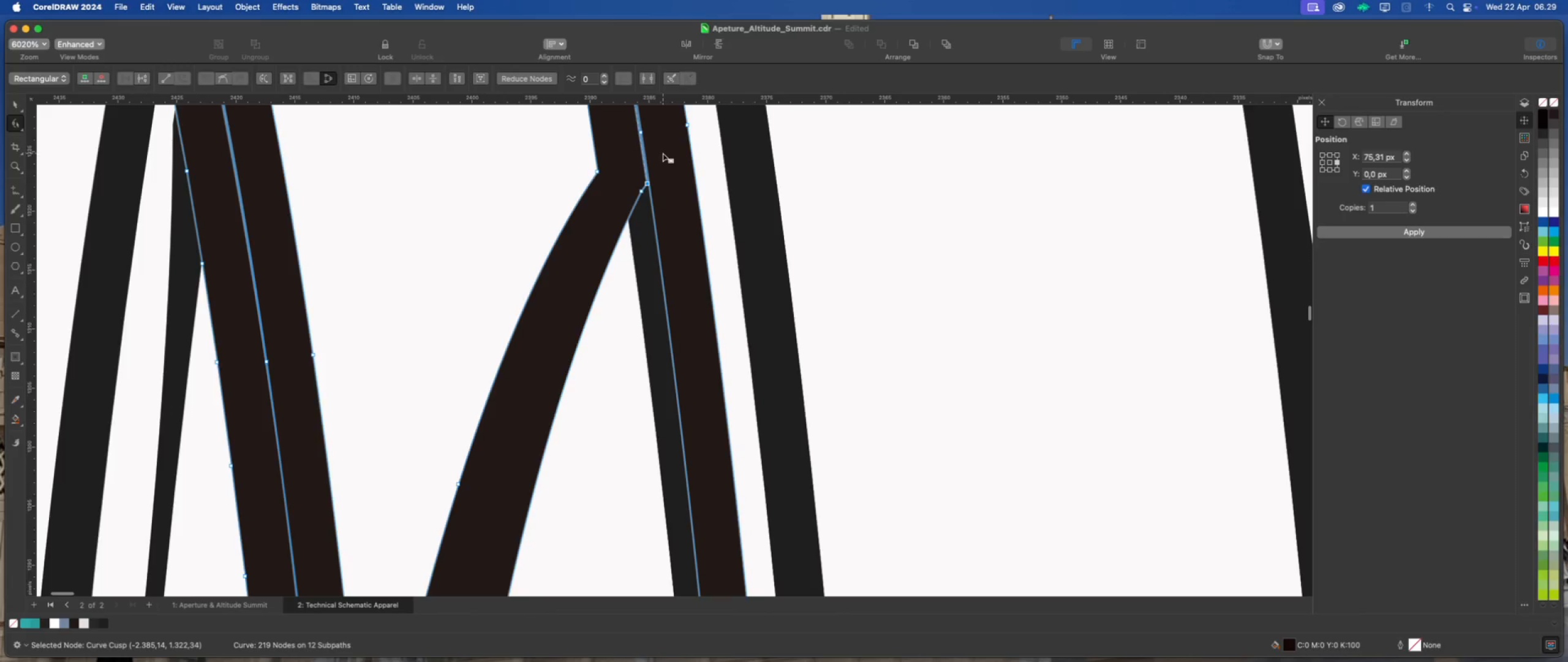 
scroll: coordinate [656, 221], scroll_direction: down, amount: 21.0
 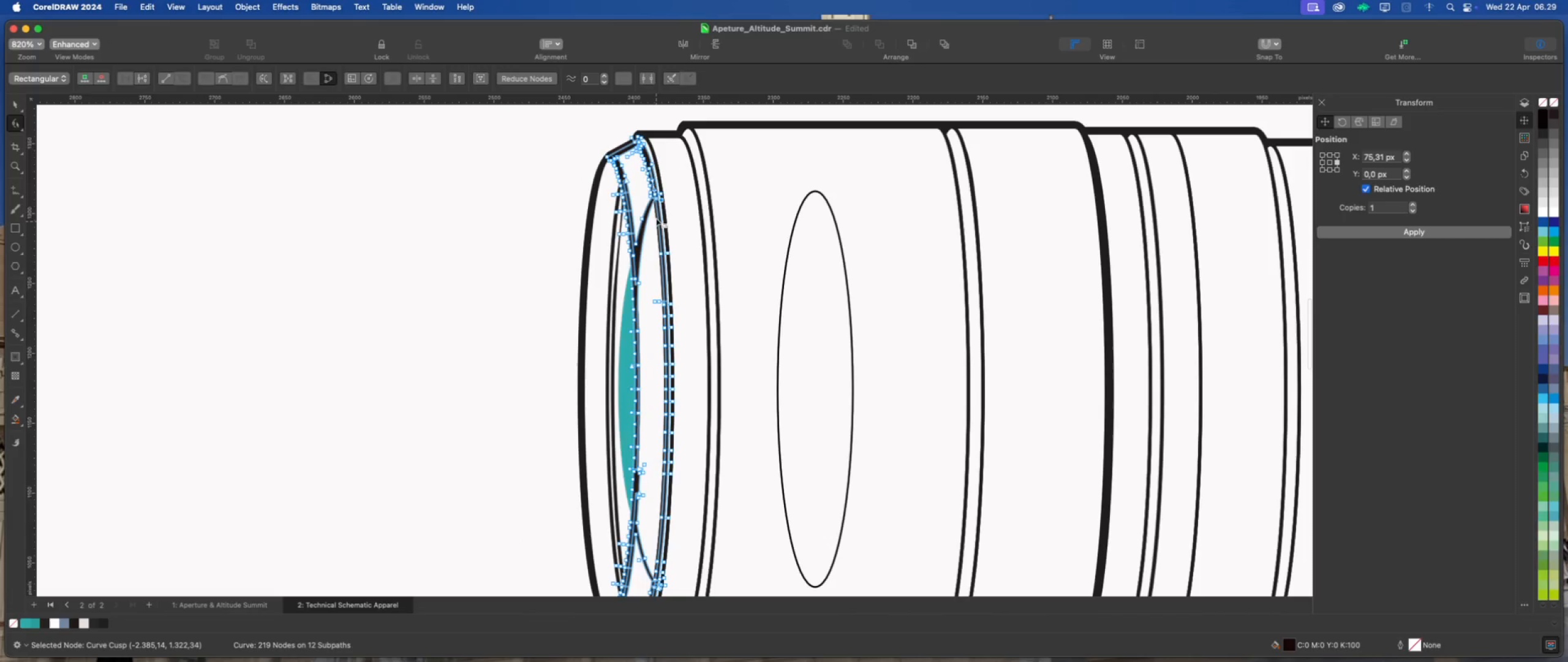 
scroll: coordinate [656, 169], scroll_direction: up, amount: 11.0
 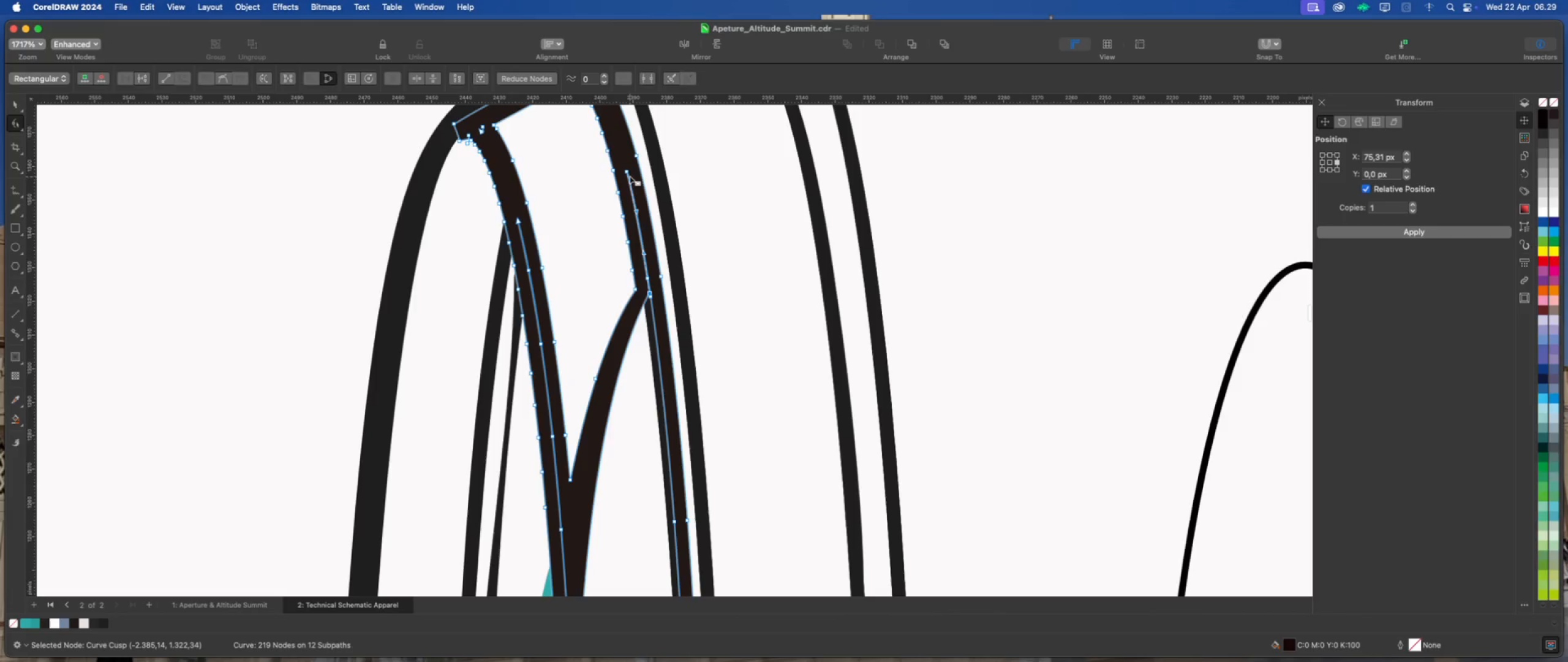 
double_click([626, 170])
 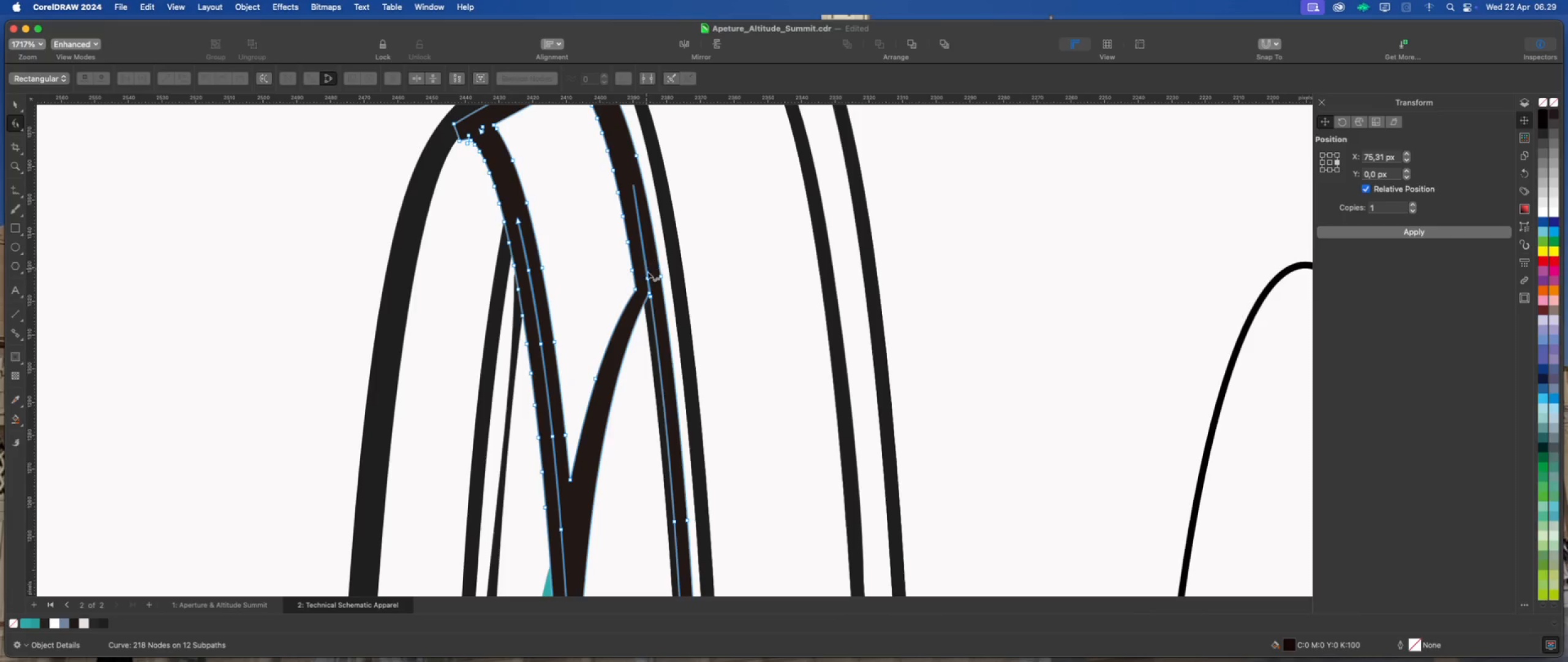 
double_click([646, 275])
 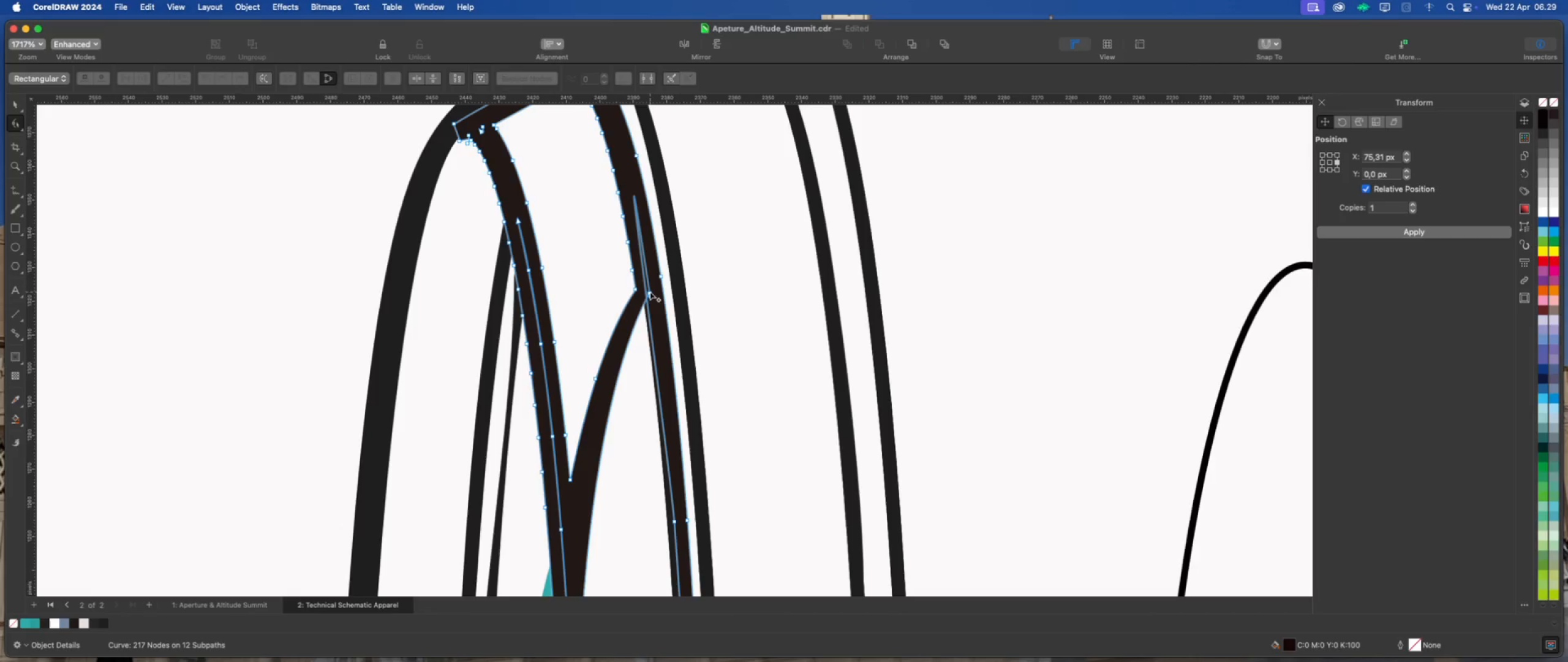 
left_click([649, 291])
 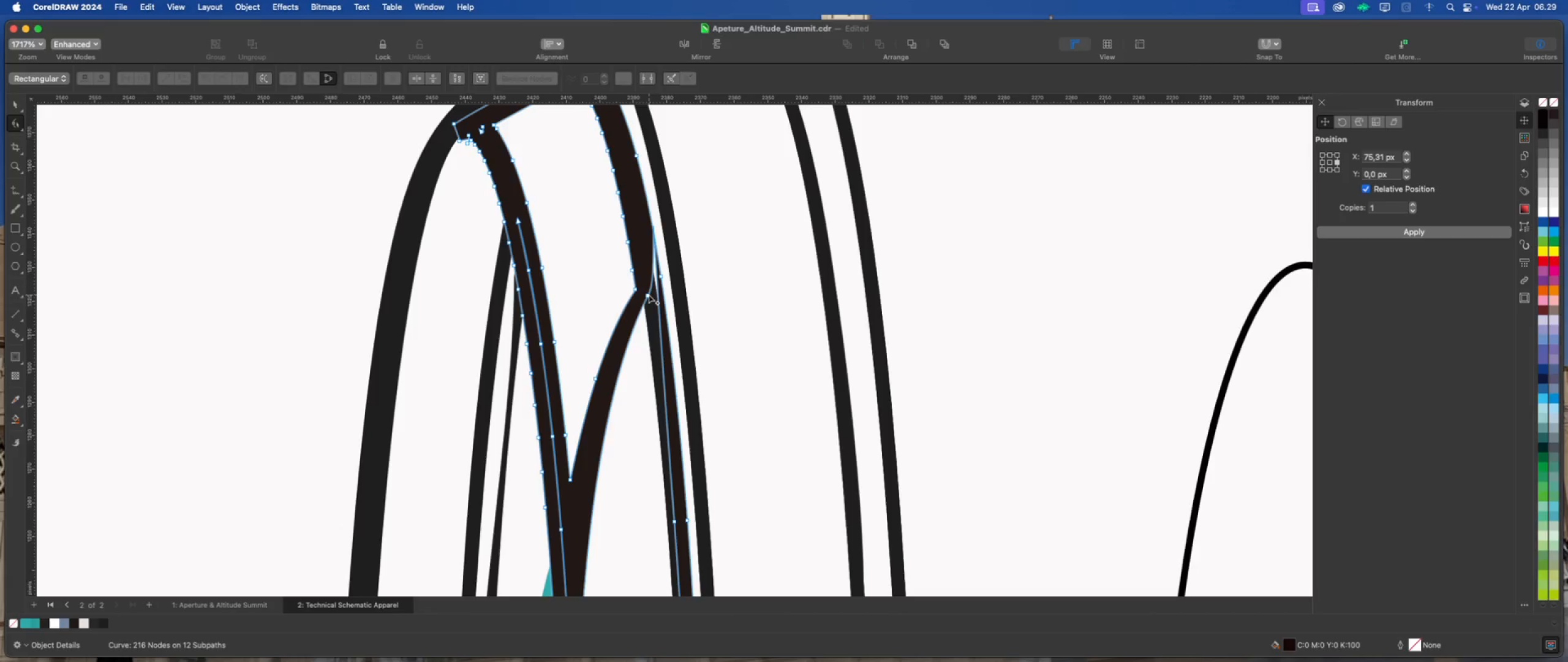 
double_click([649, 294])
 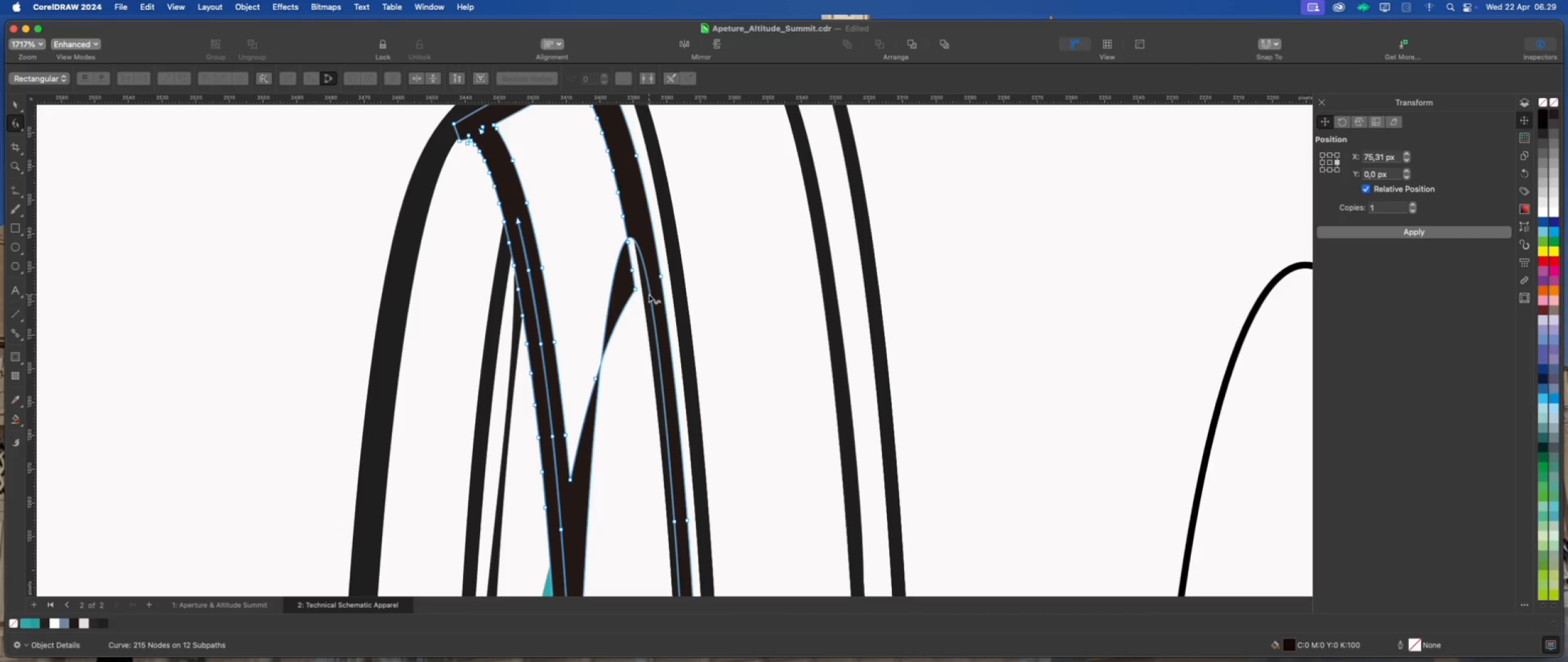 
scroll: coordinate [648, 261], scroll_direction: down, amount: 5.0
 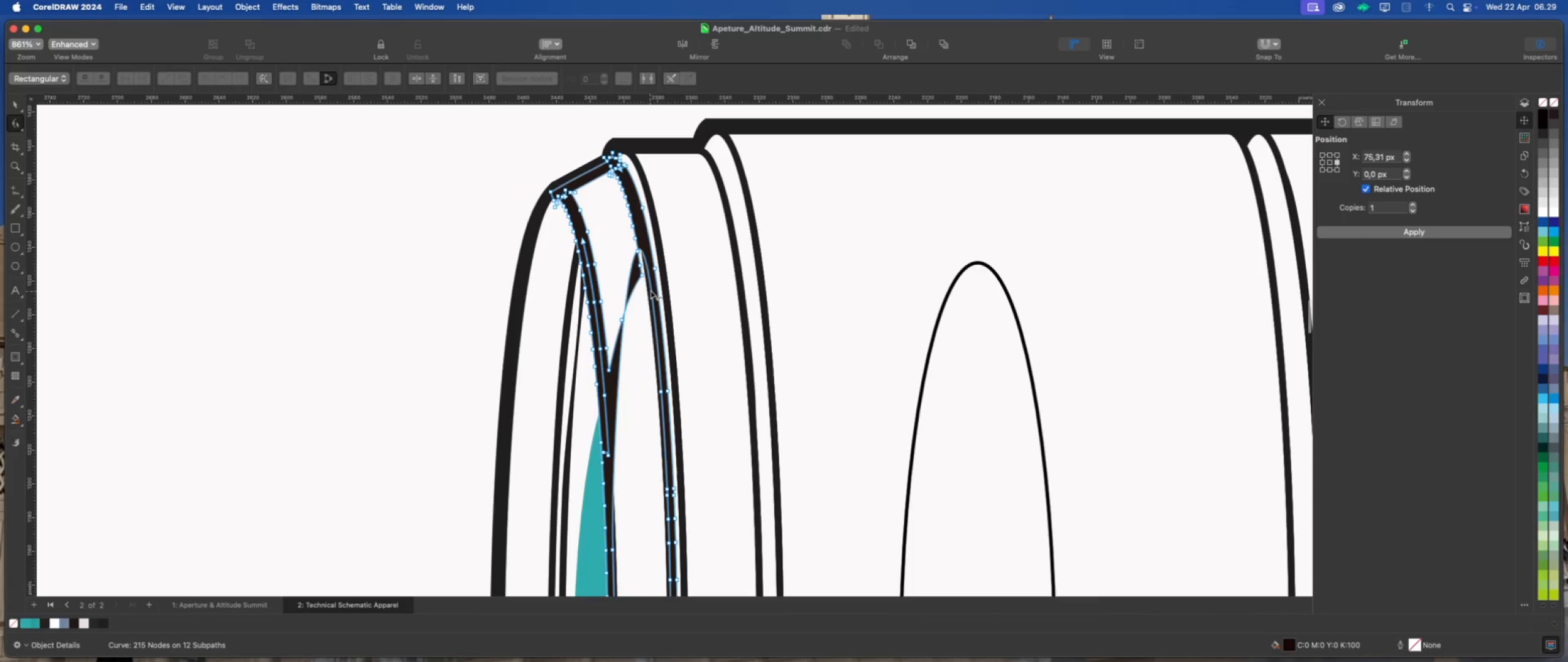 
double_click([651, 289])
 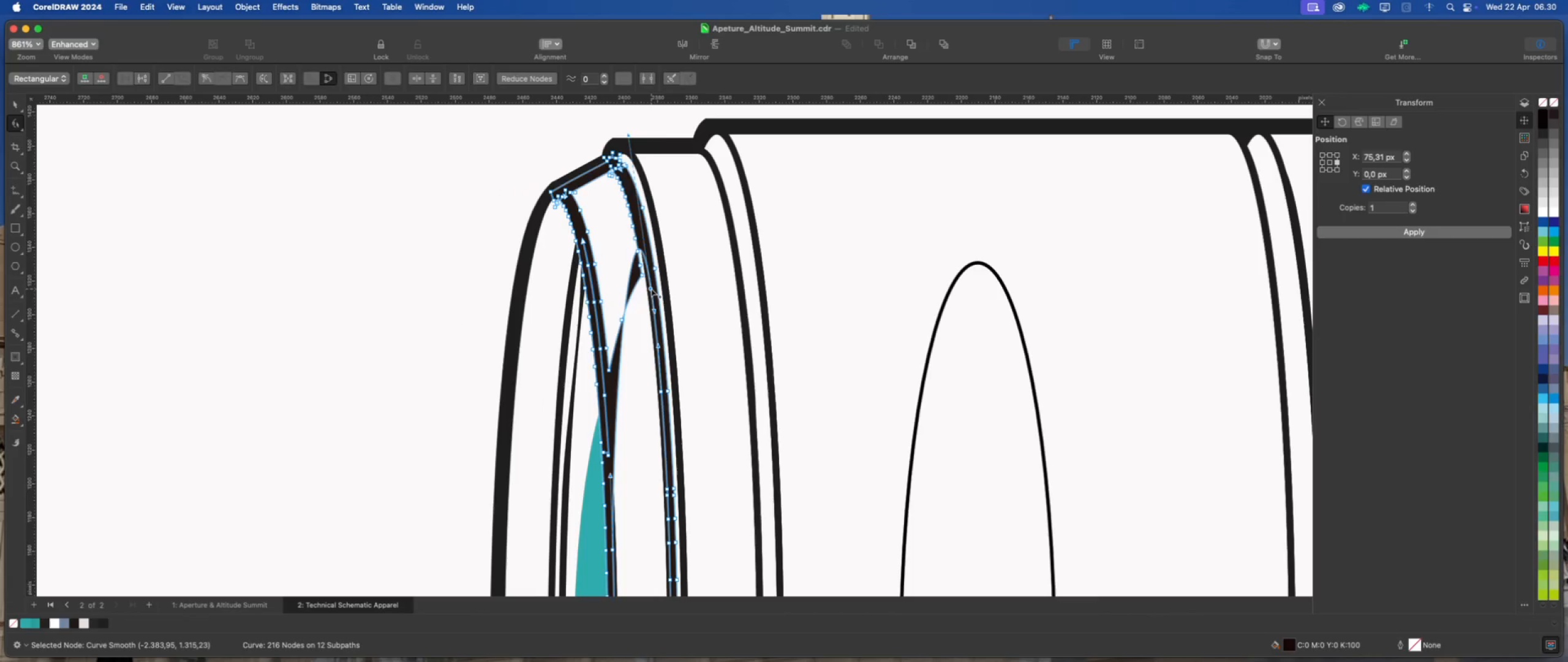 
right_click([651, 289])
 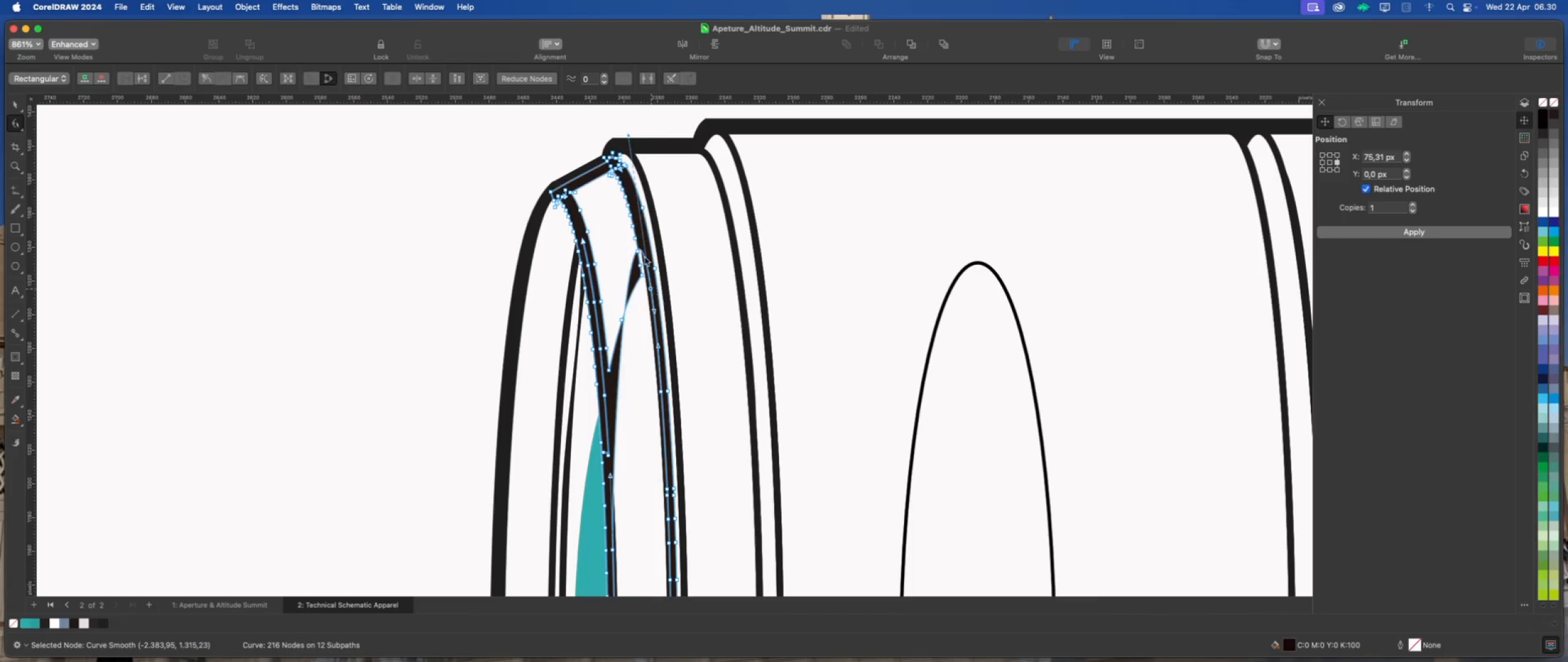 
left_click_drag(start_coordinate=[628, 135], to_coordinate=[616, 329])
 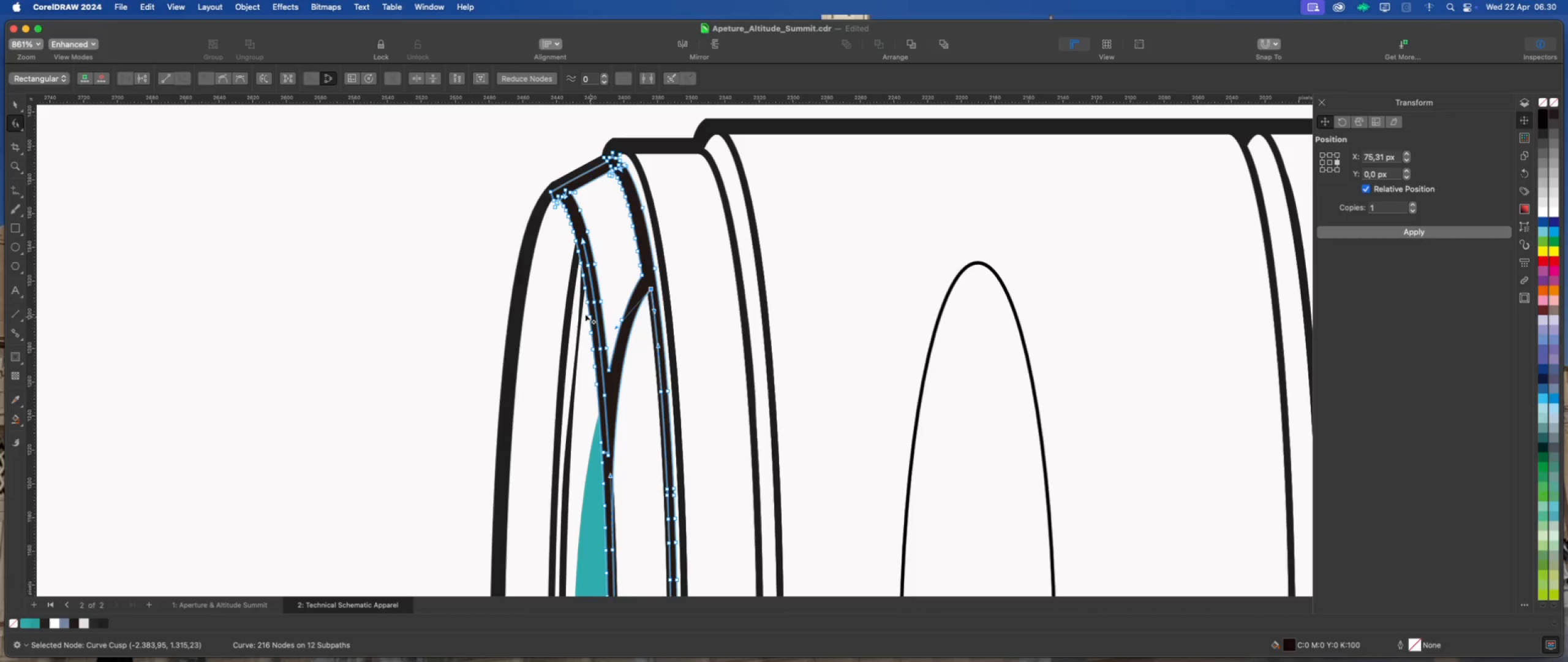 
scroll: coordinate [622, 328], scroll_direction: up, amount: 7.0
 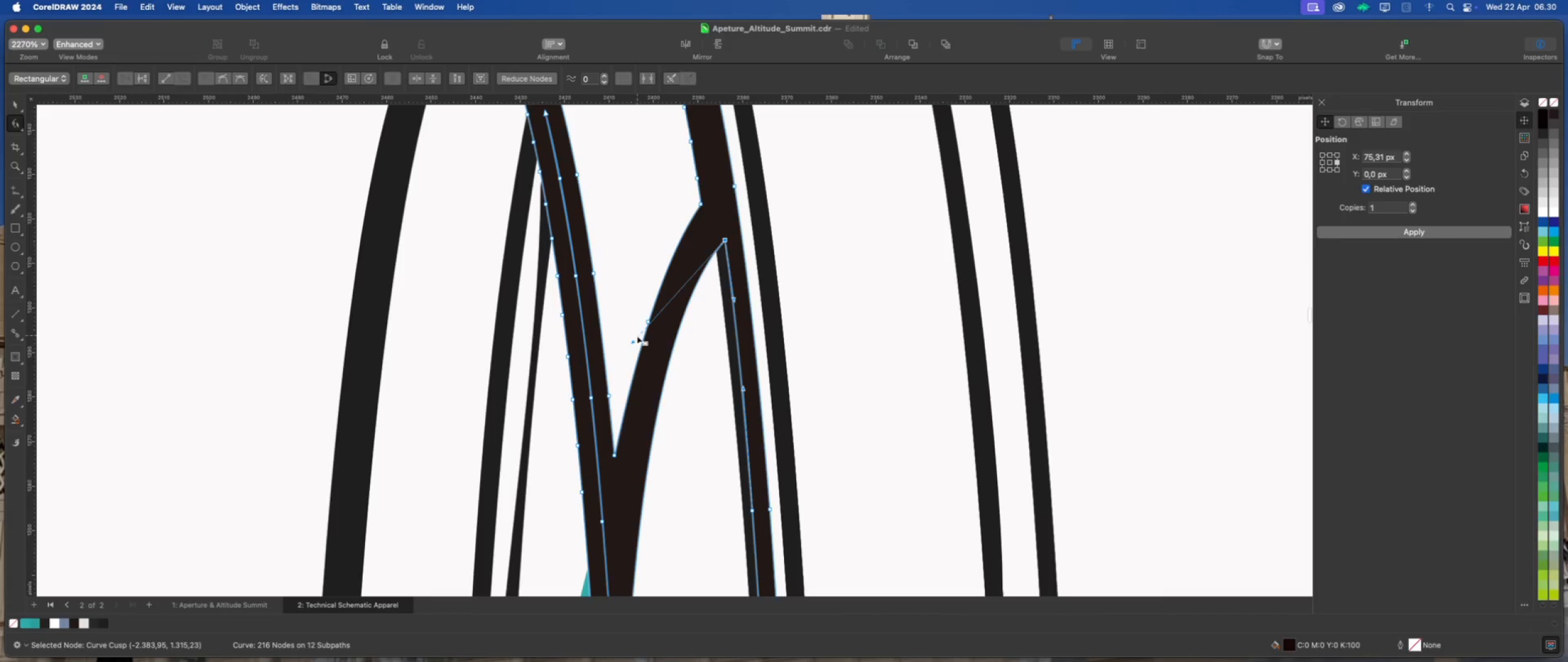 
left_click_drag(start_coordinate=[631, 341], to_coordinate=[624, 404])
 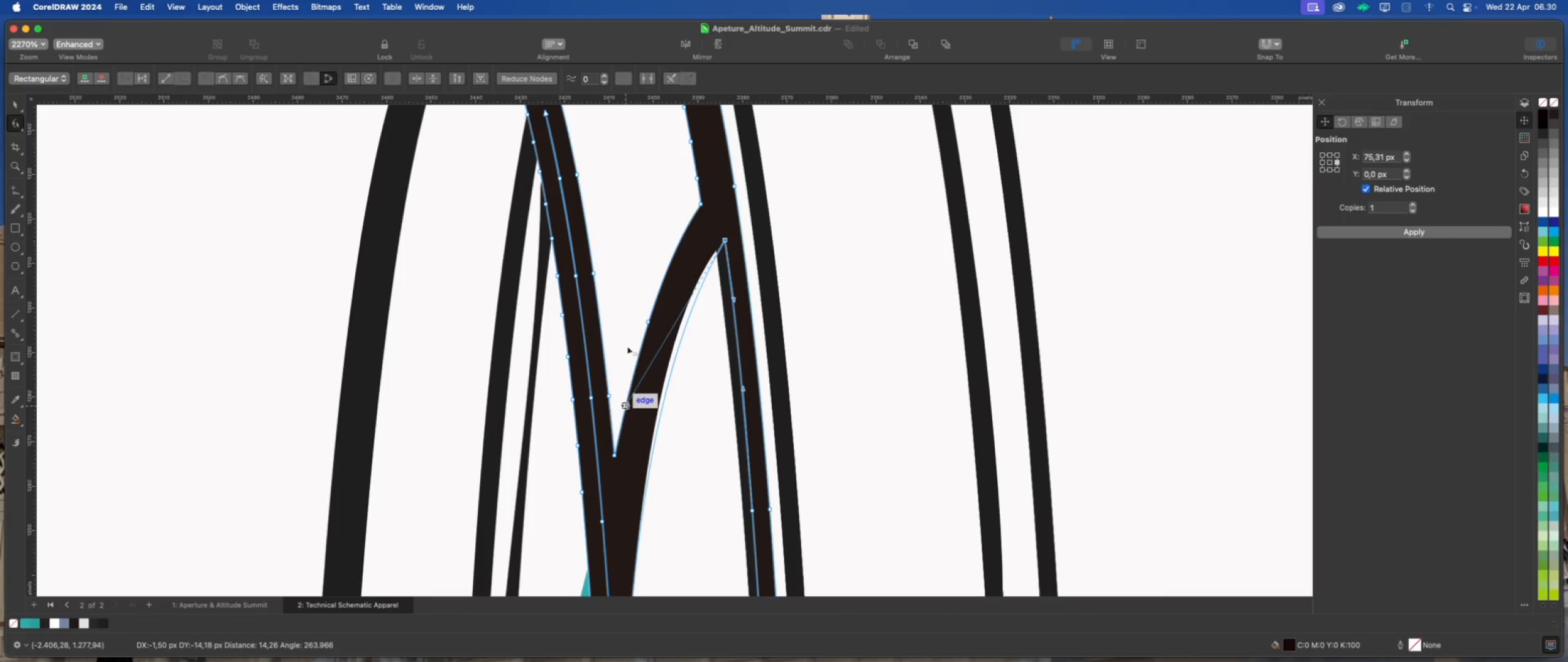 
scroll: coordinate [630, 208], scroll_direction: down, amount: 10.0
 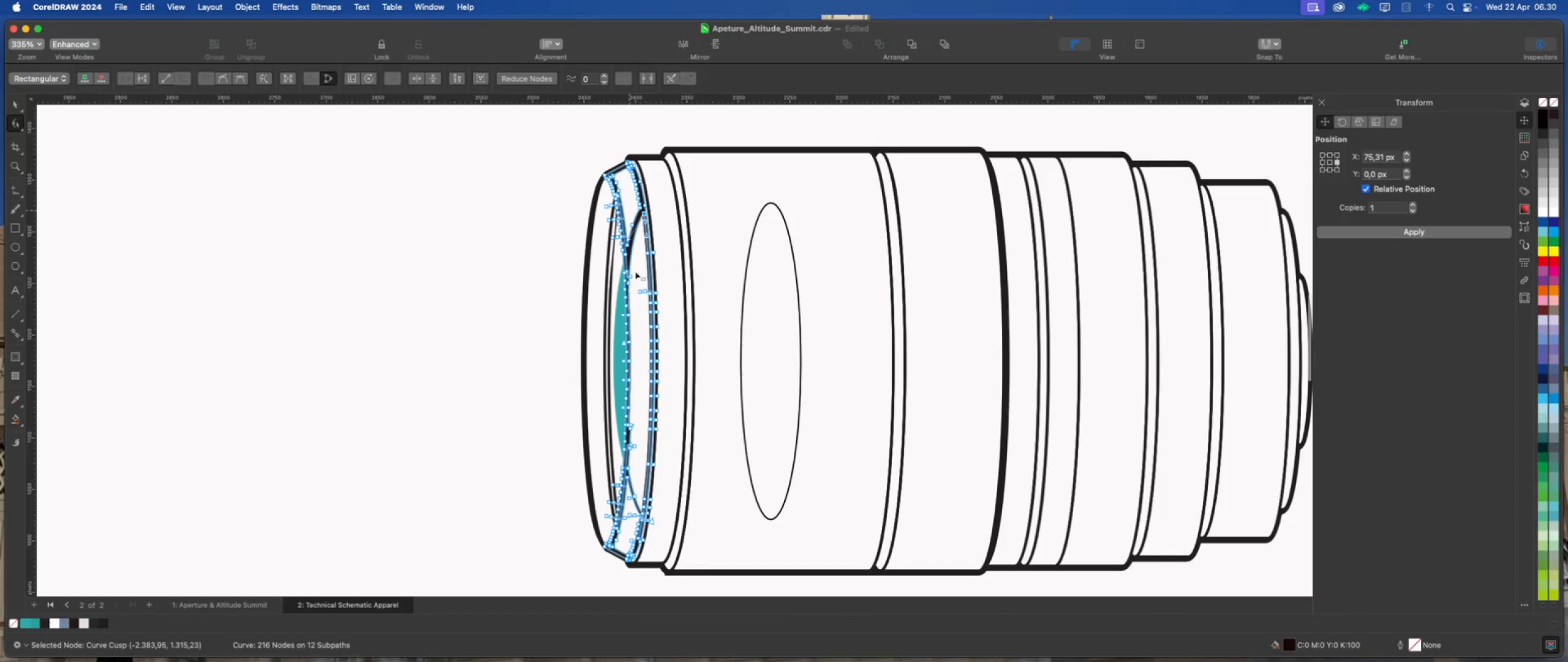 
scroll: coordinate [698, 508], scroll_direction: up, amount: 22.0
 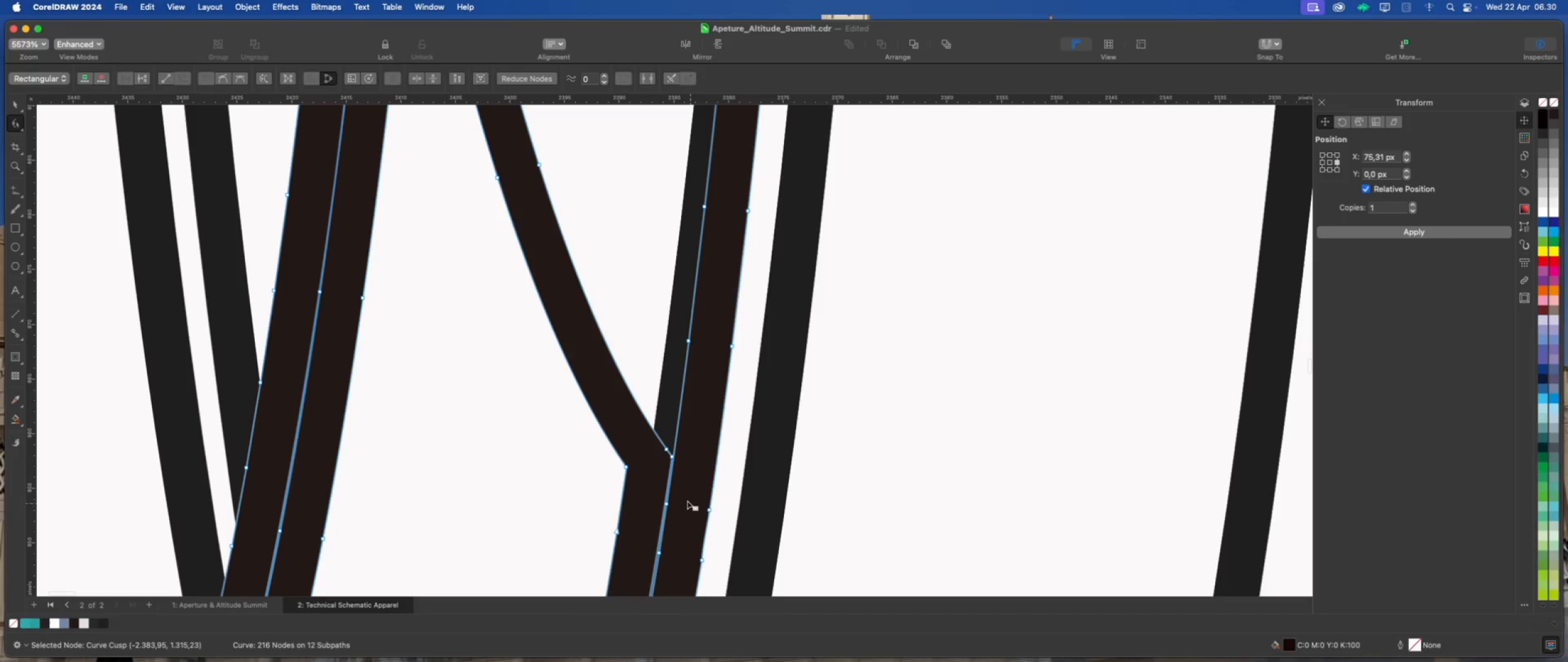 
scroll: coordinate [660, 389], scroll_direction: down, amount: 10.0
 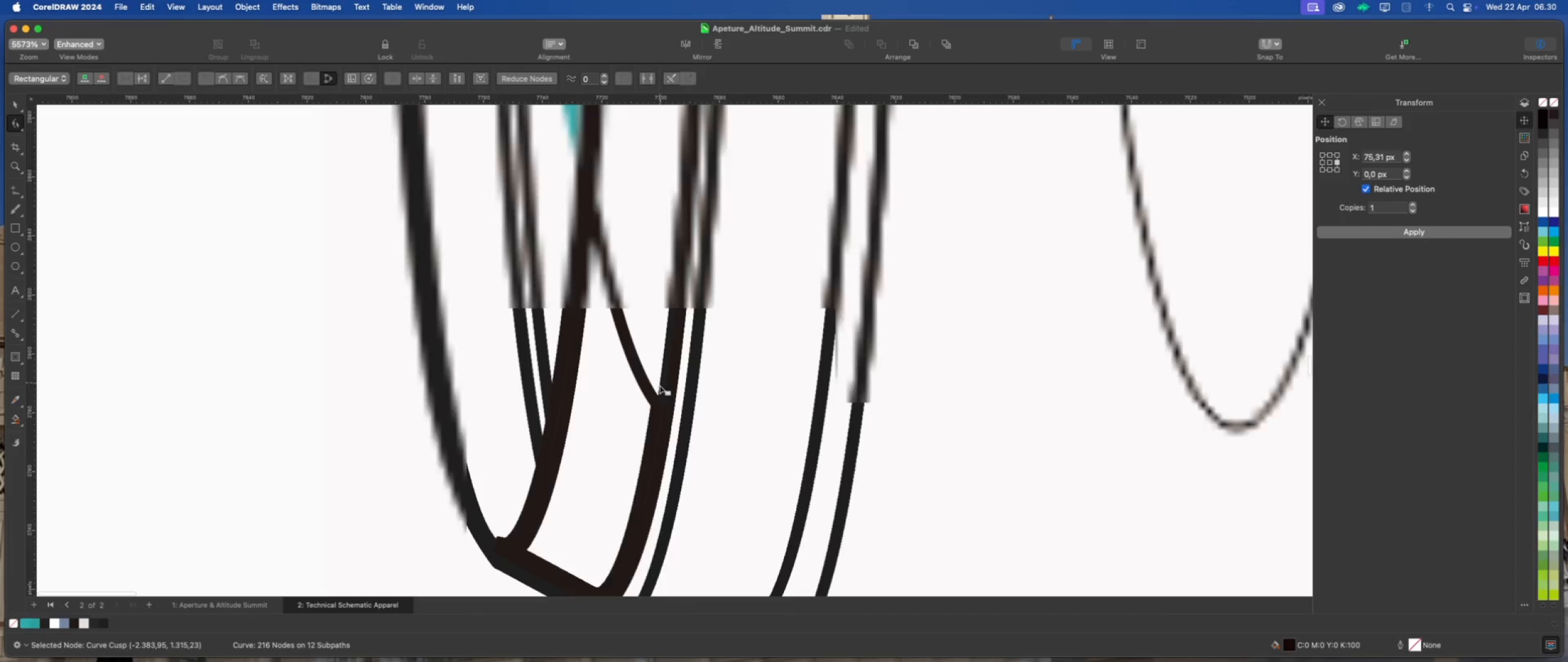 
scroll: coordinate [668, 409], scroll_direction: up, amount: 6.0
 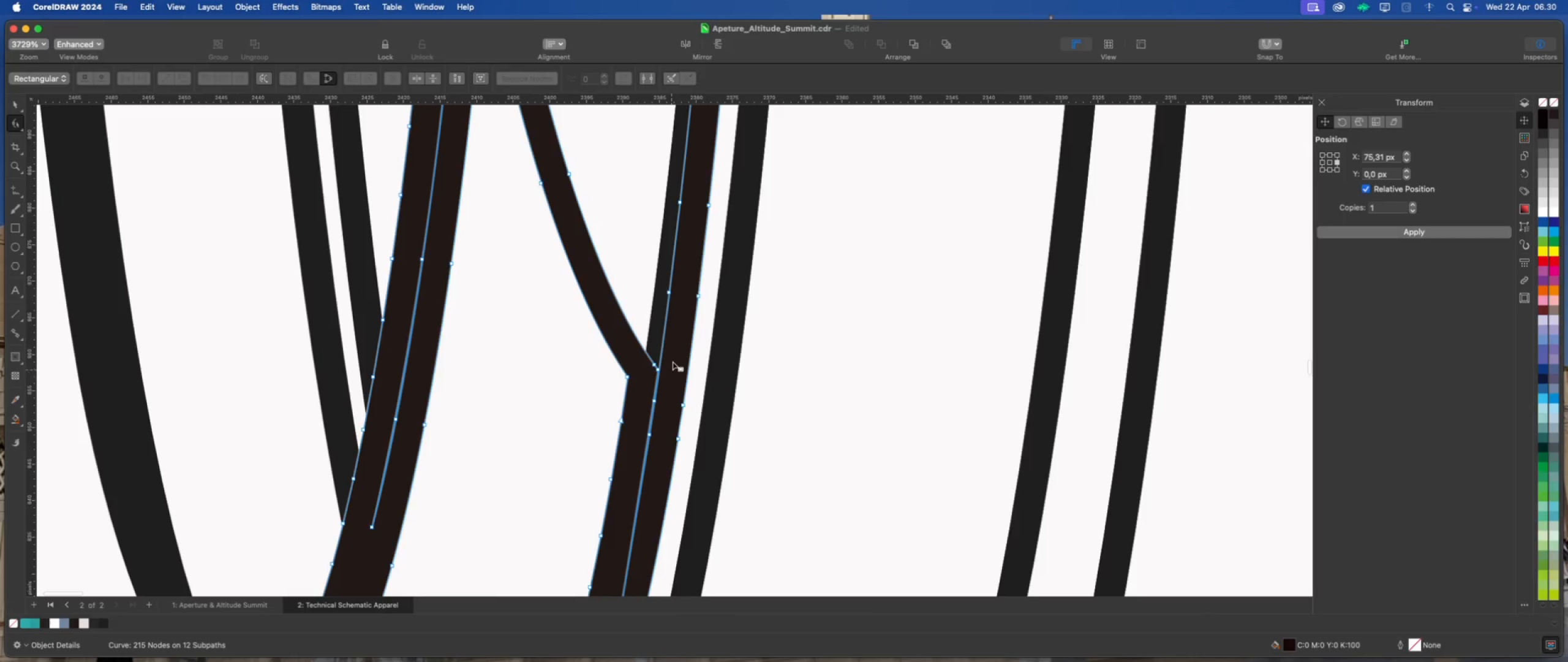 
left_click_drag(start_coordinate=[673, 352], to_coordinate=[640, 439])
 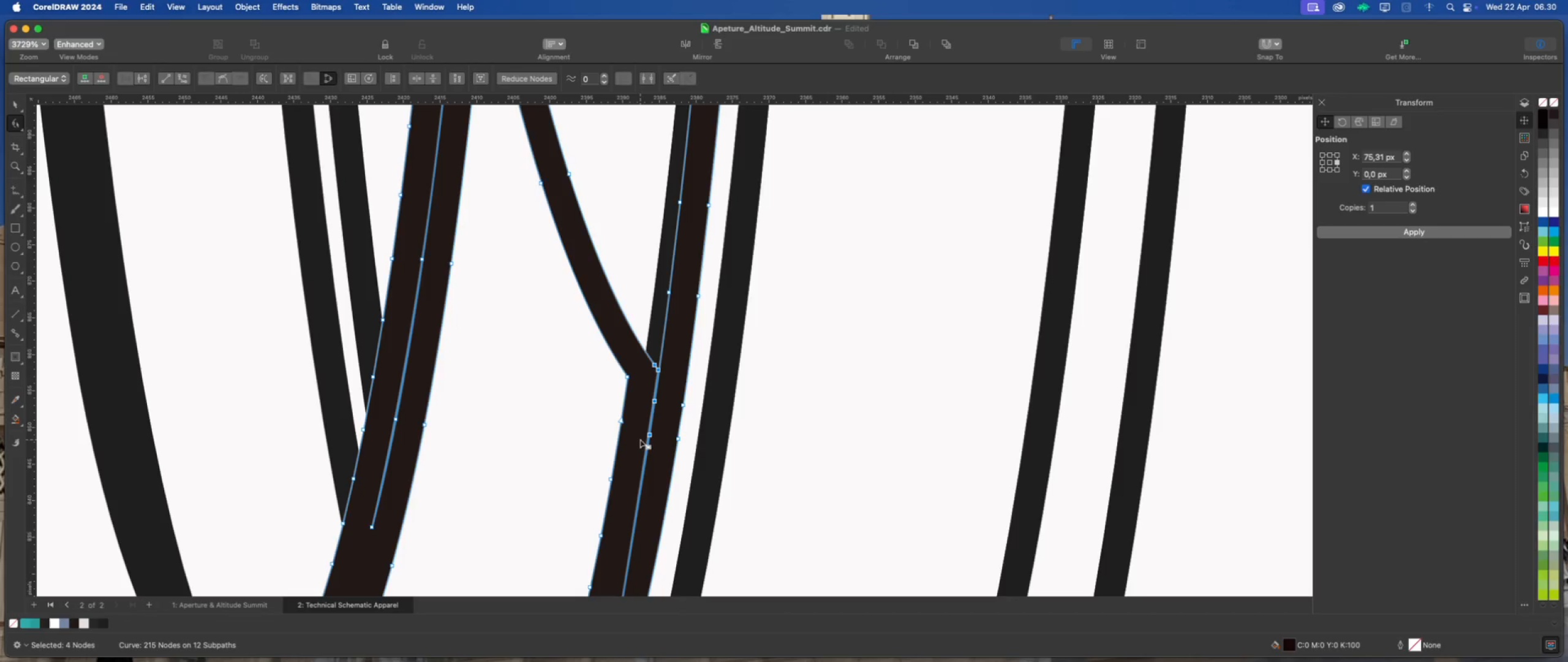 
key(Delete)
 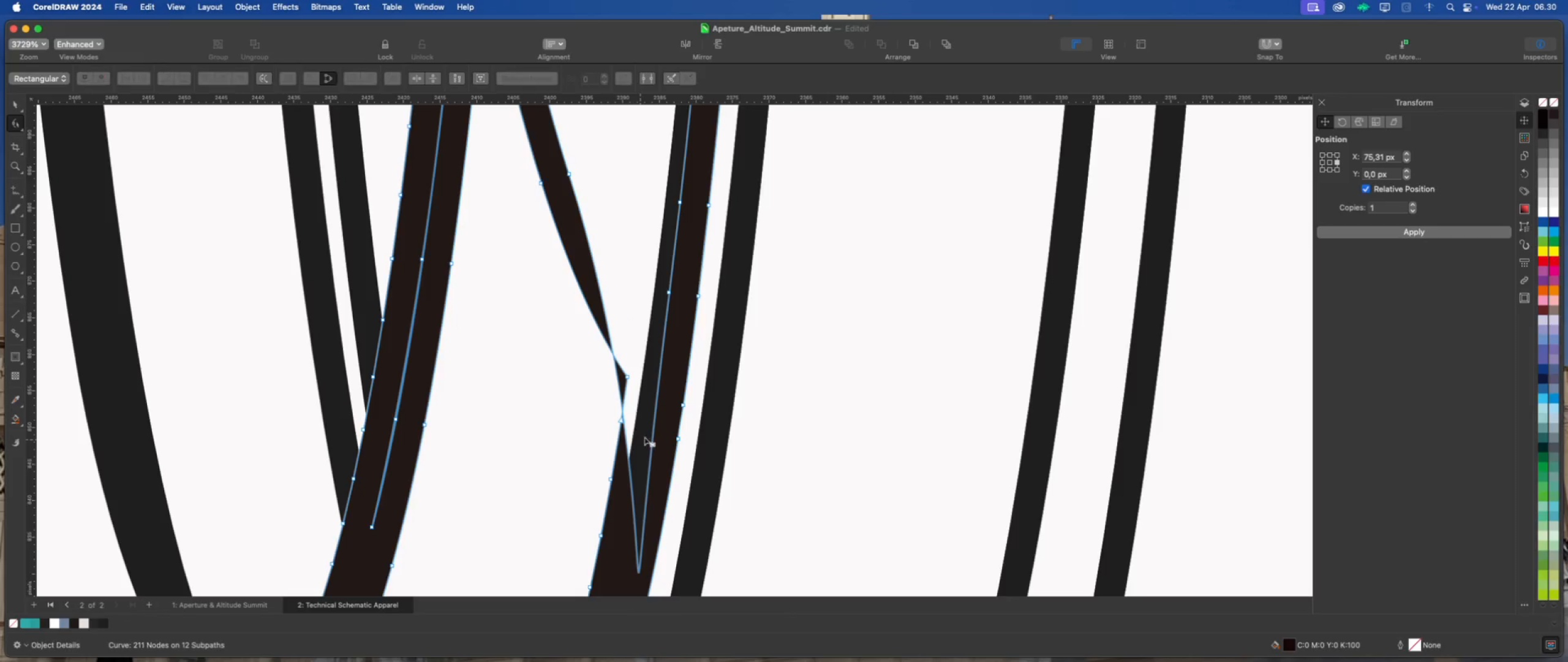 
scroll: coordinate [657, 423], scroll_direction: down, amount: 2.0
 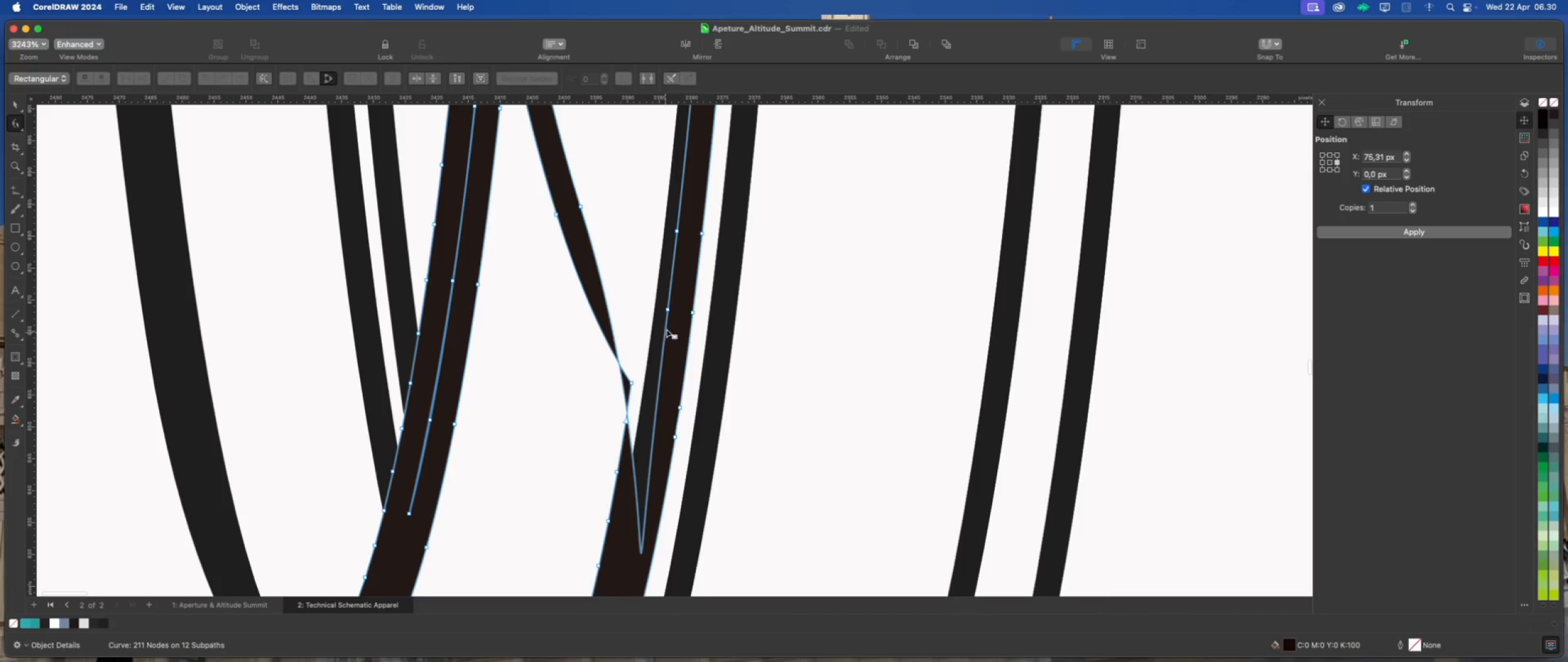 
right_click([669, 308])
 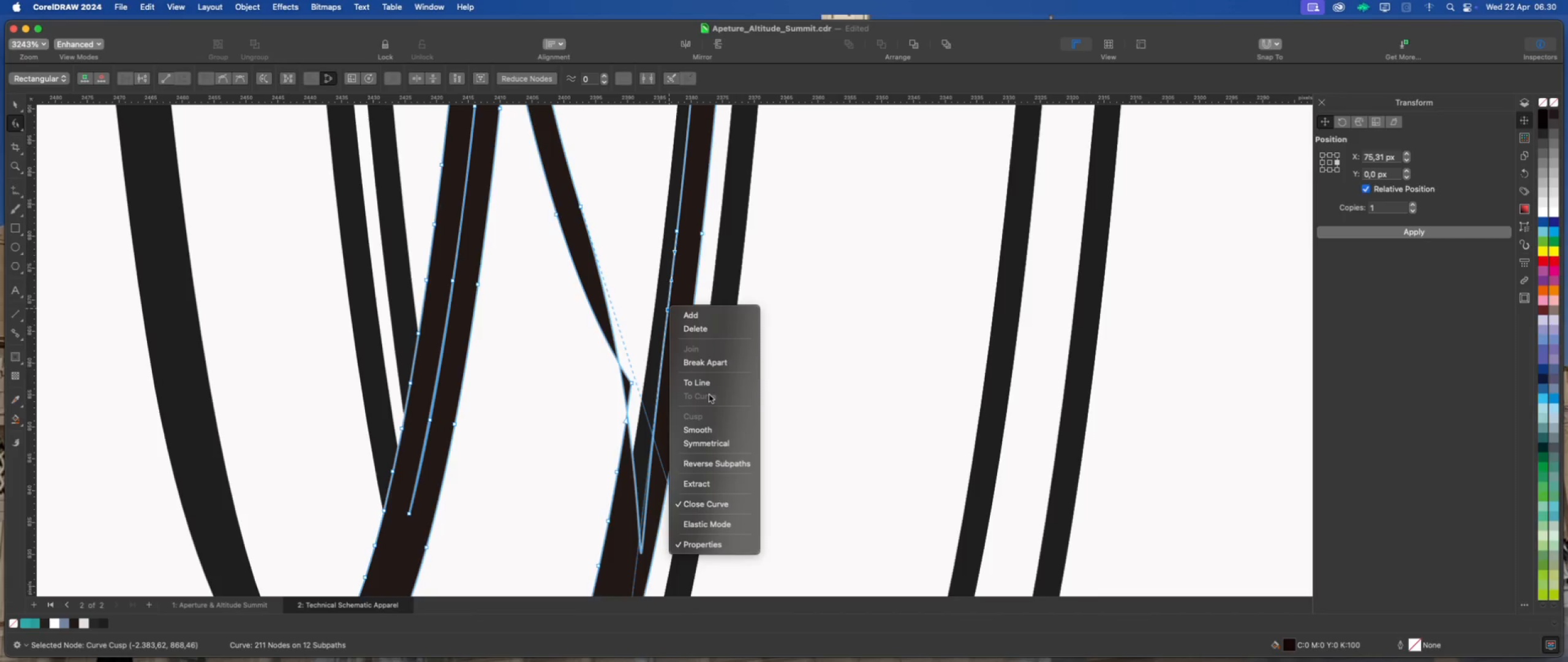 
left_click([667, 319])
 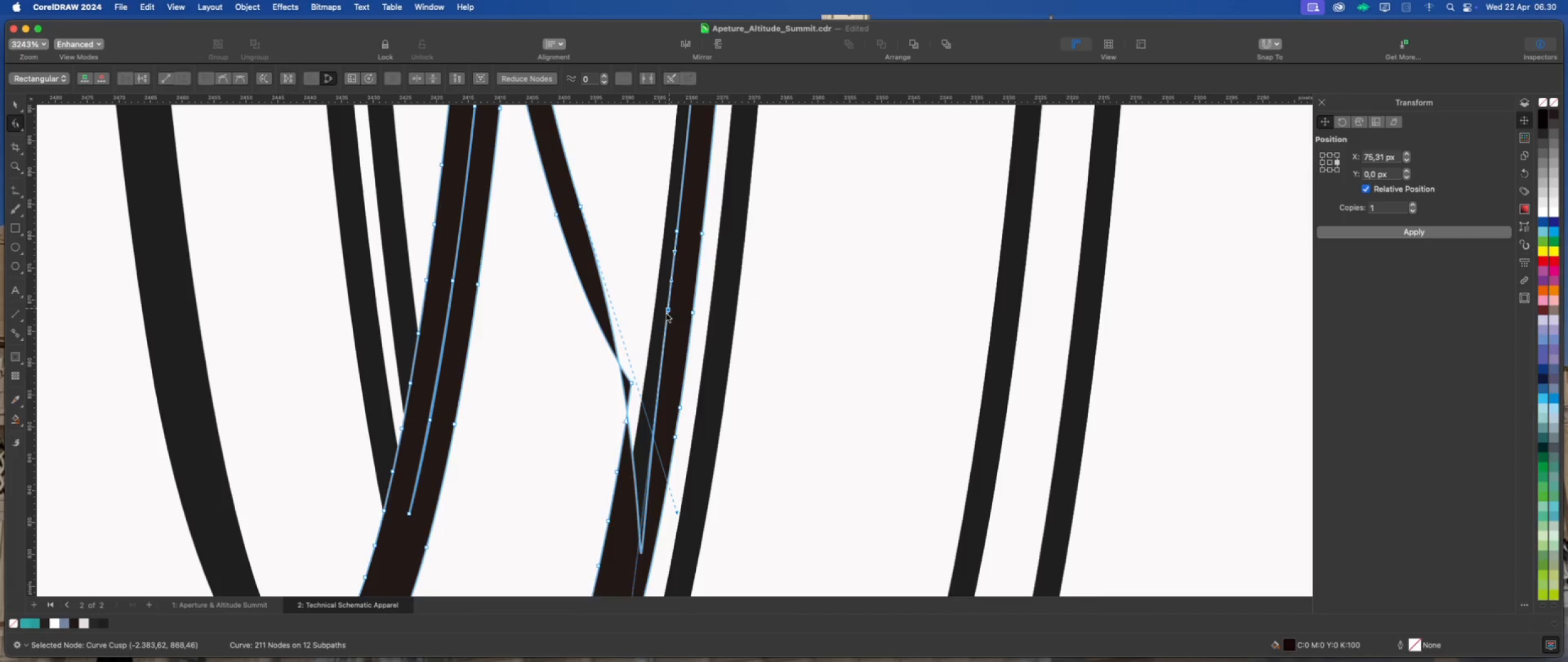 
right_click([666, 311])
 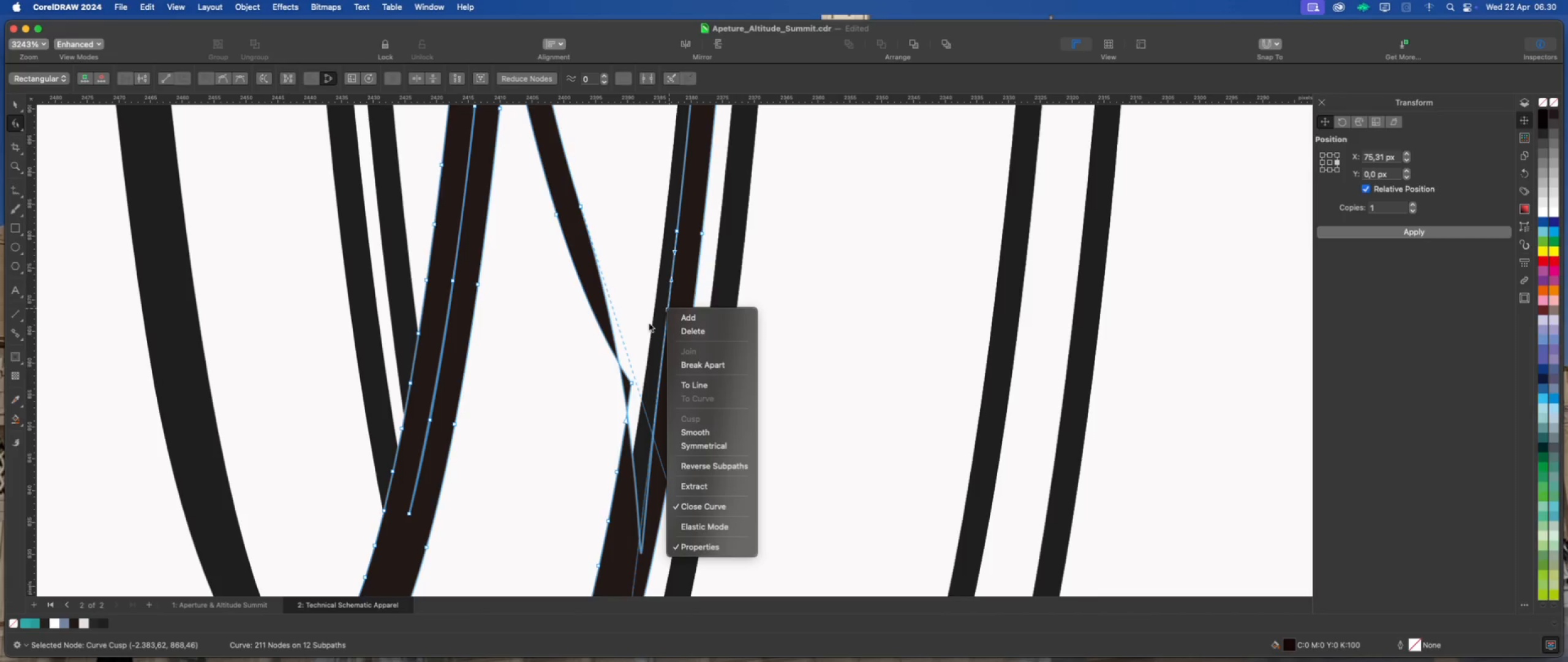 
left_click([649, 324])
 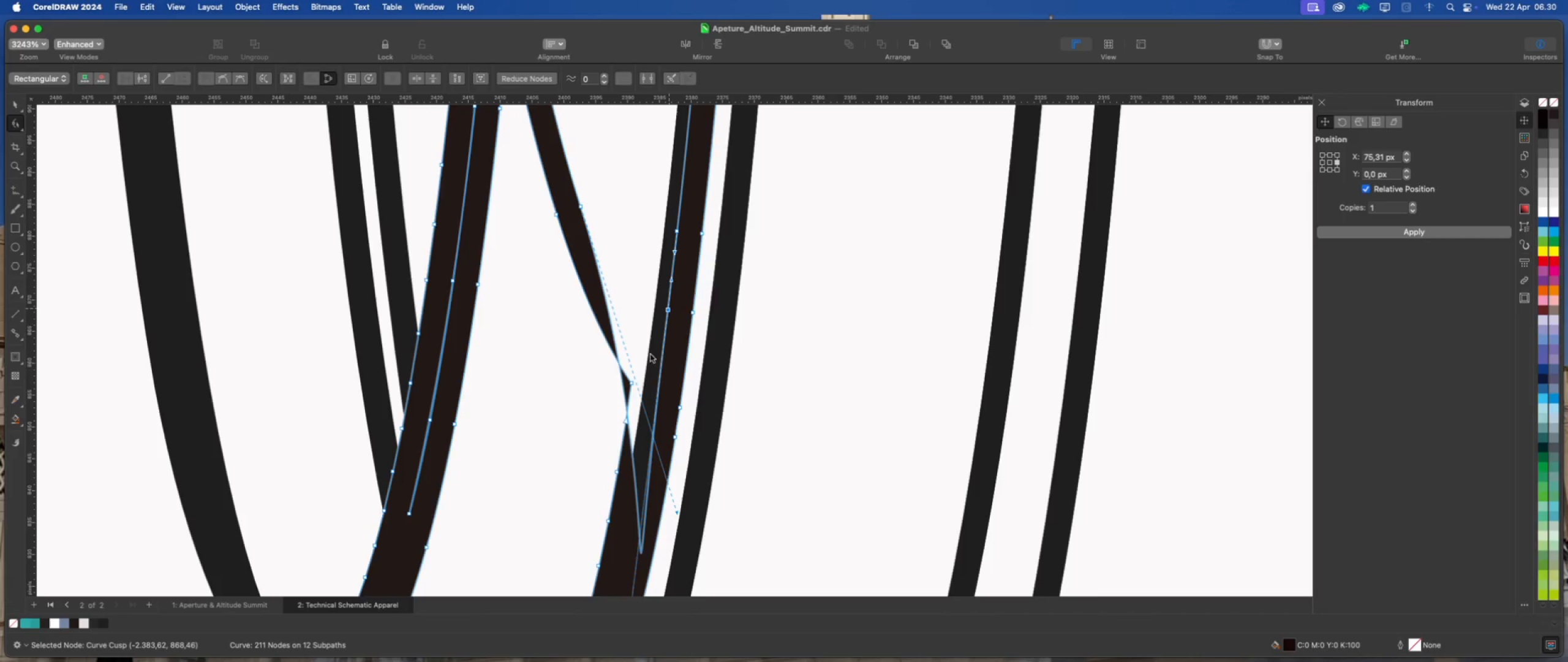 
scroll: coordinate [665, 411], scroll_direction: down, amount: 6.0
 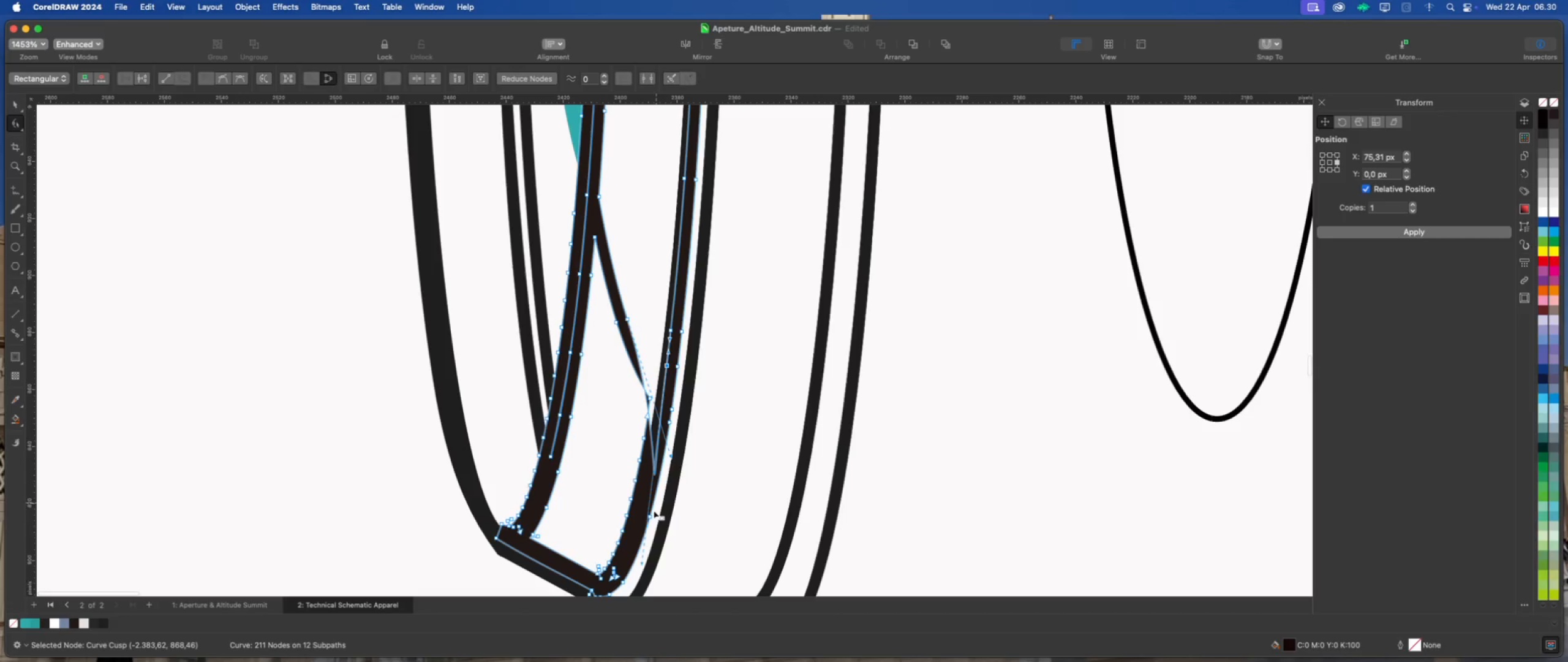 
left_click_drag(start_coordinate=[648, 516], to_coordinate=[645, 401])
 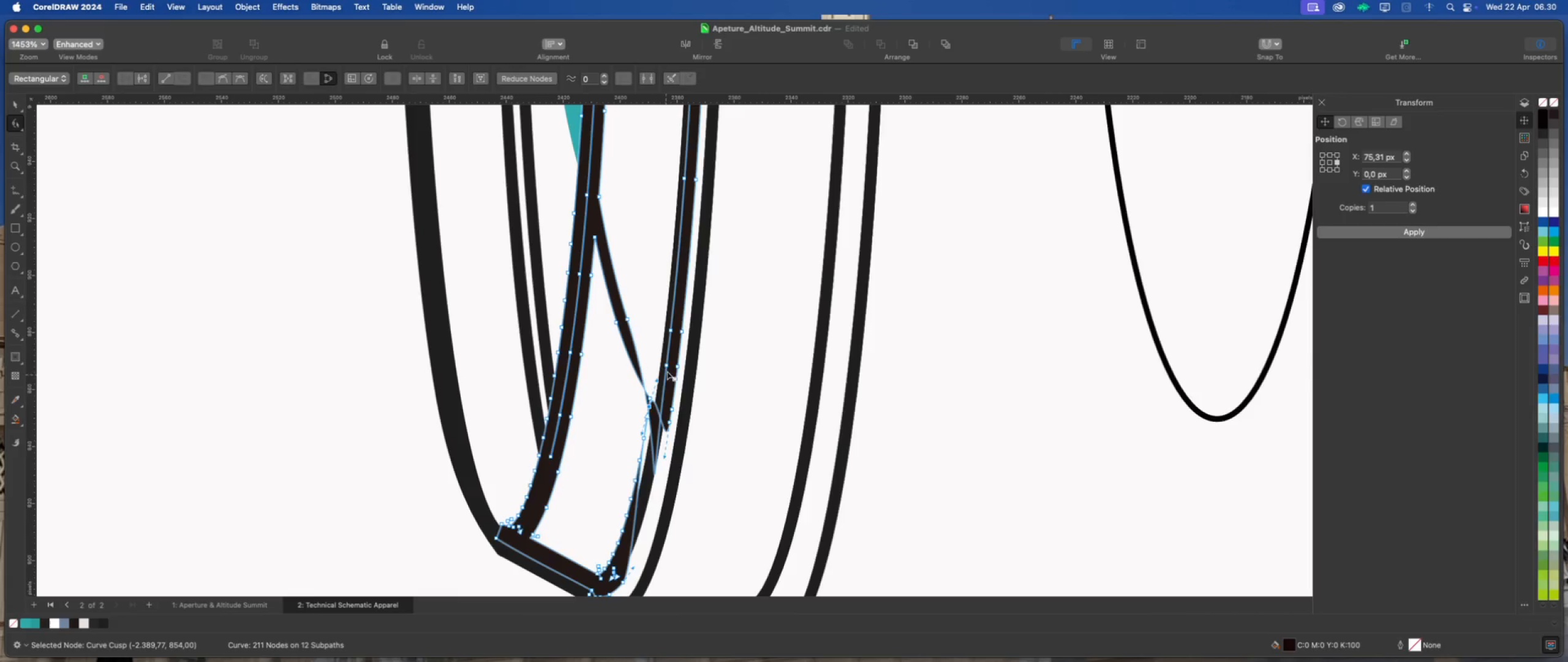 
key(Meta+Z)
 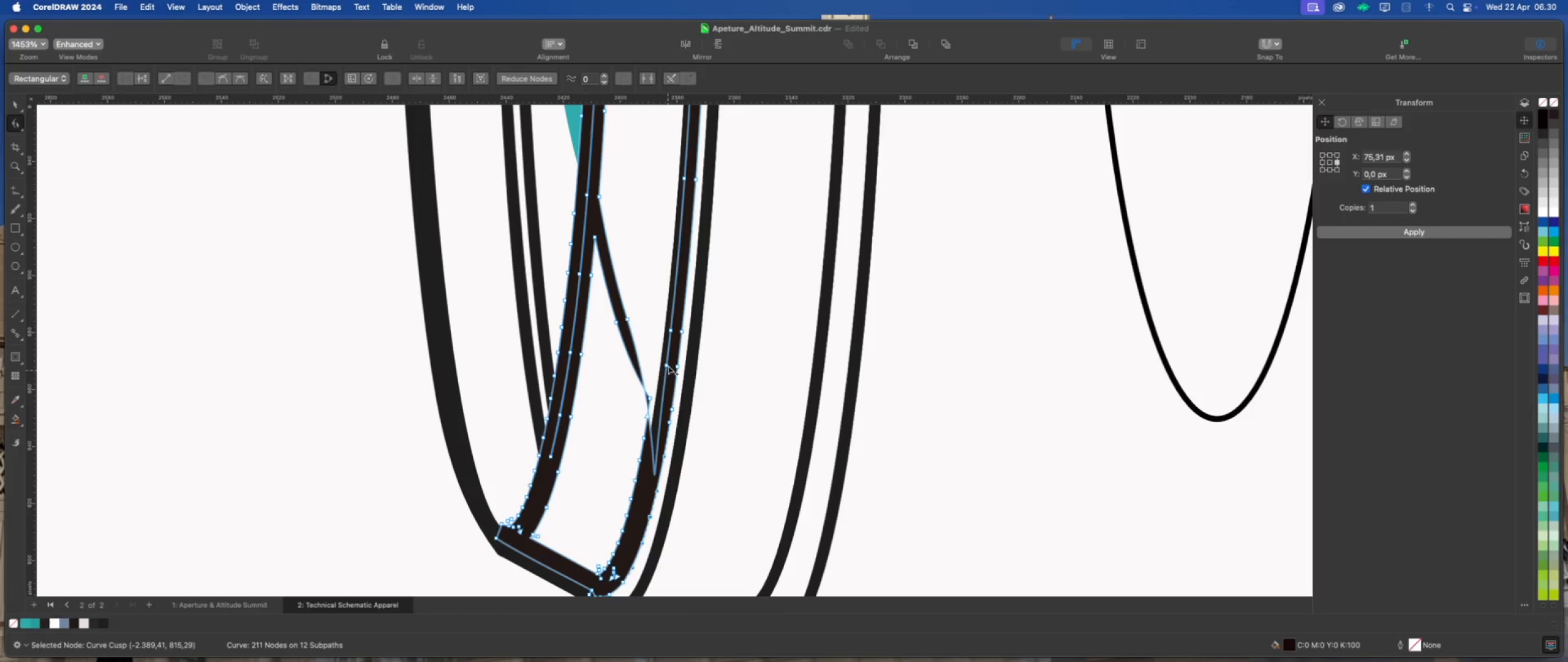 
left_click([666, 364])
 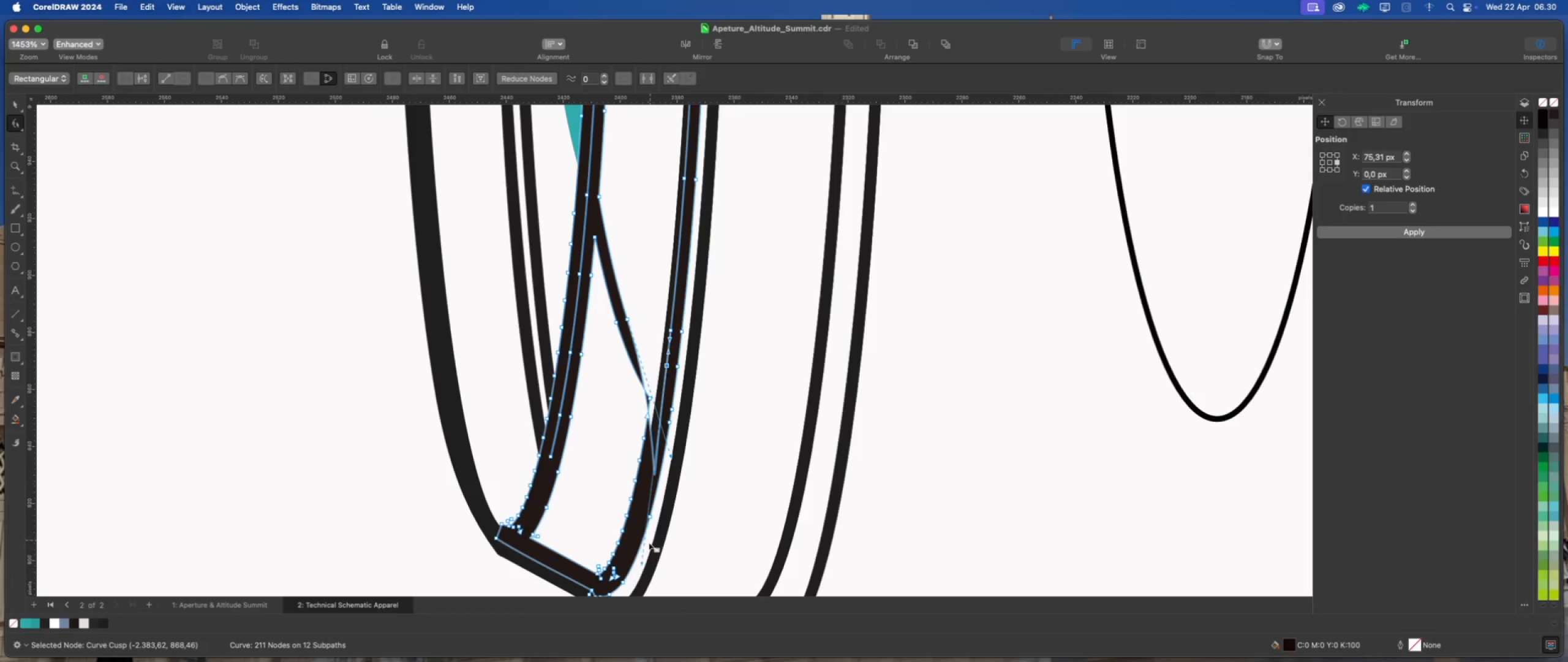 
left_click_drag(start_coordinate=[641, 561], to_coordinate=[645, 303])
 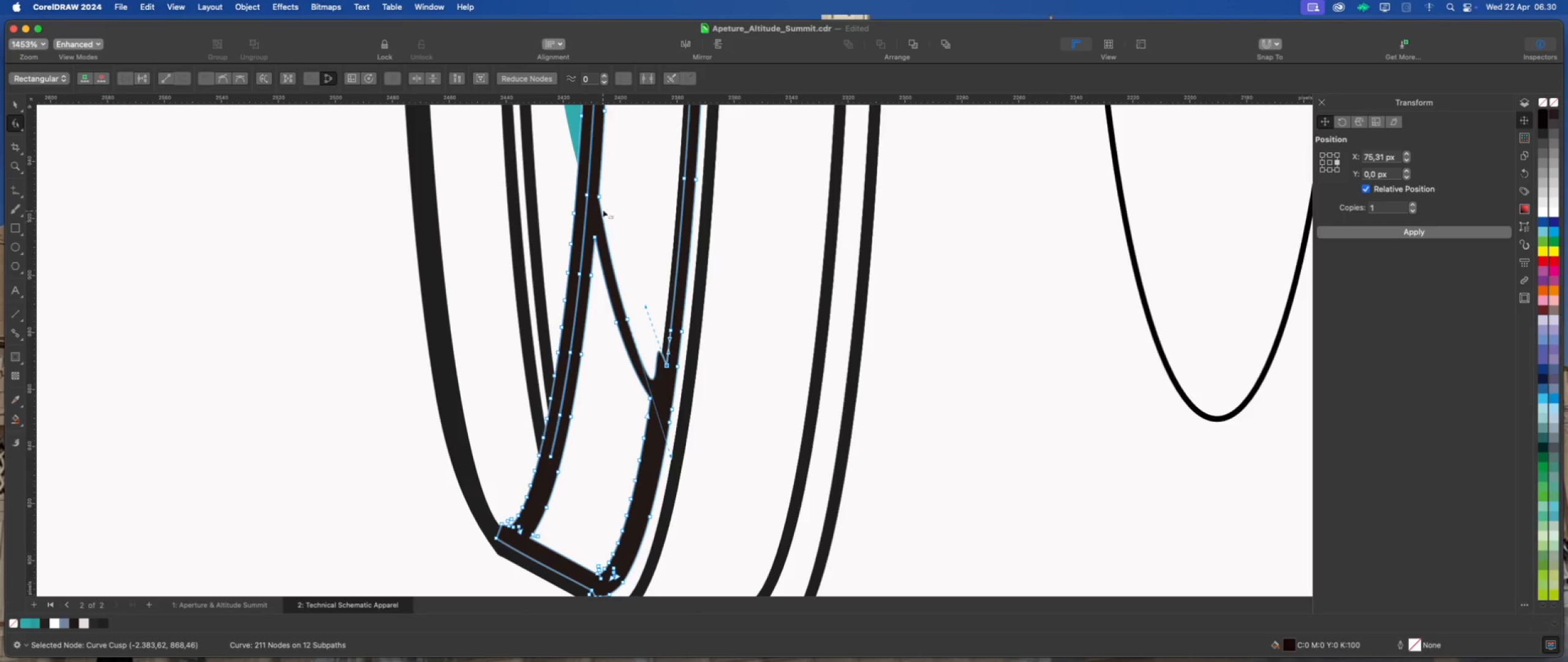 
left_click([598, 197])
 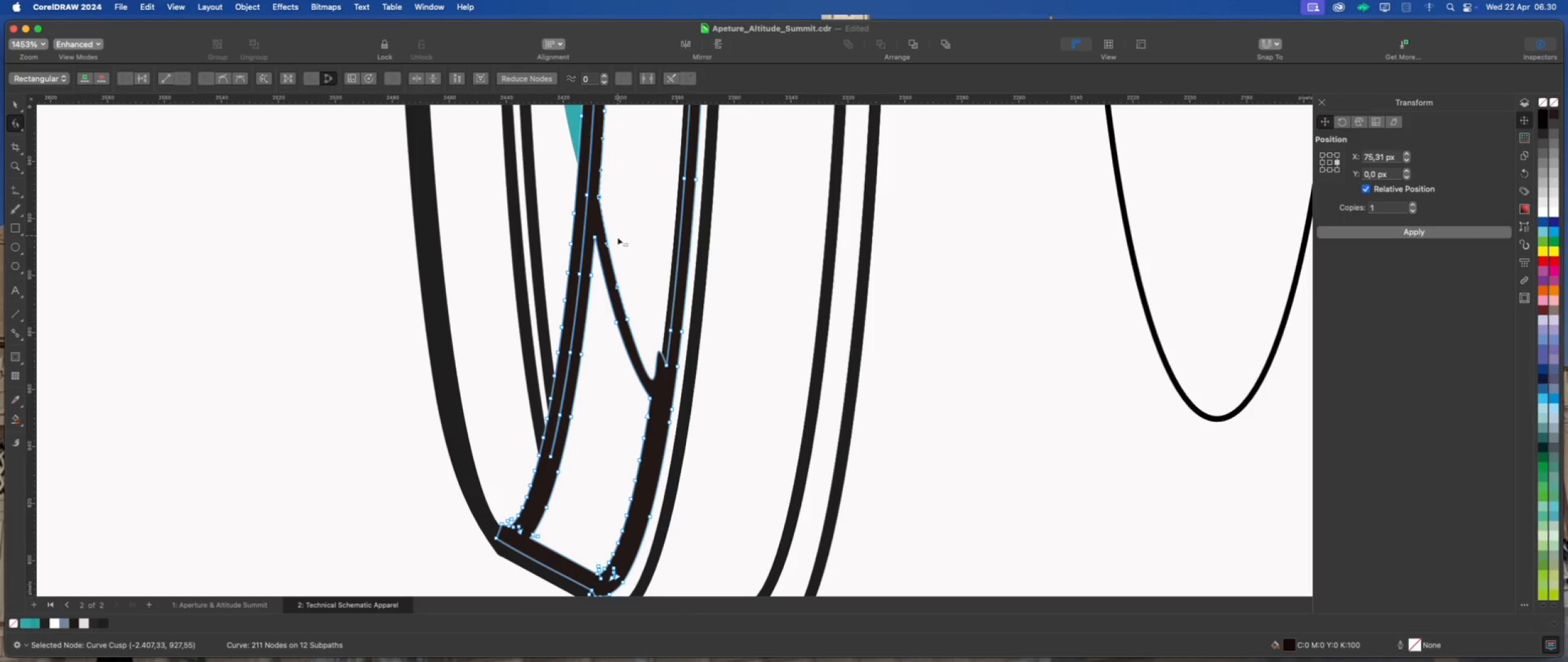 
scroll: coordinate [620, 246], scroll_direction: up, amount: 1.0
 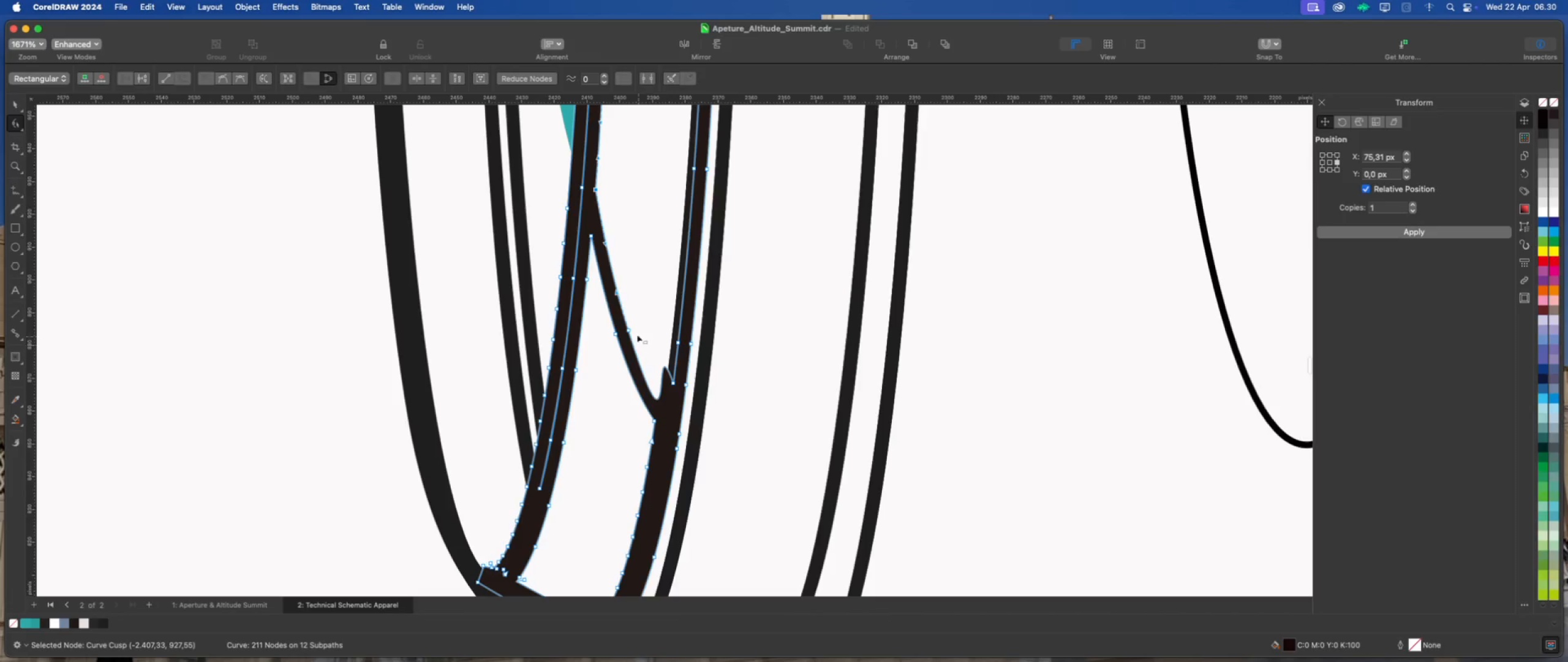 
double_click([628, 329])
 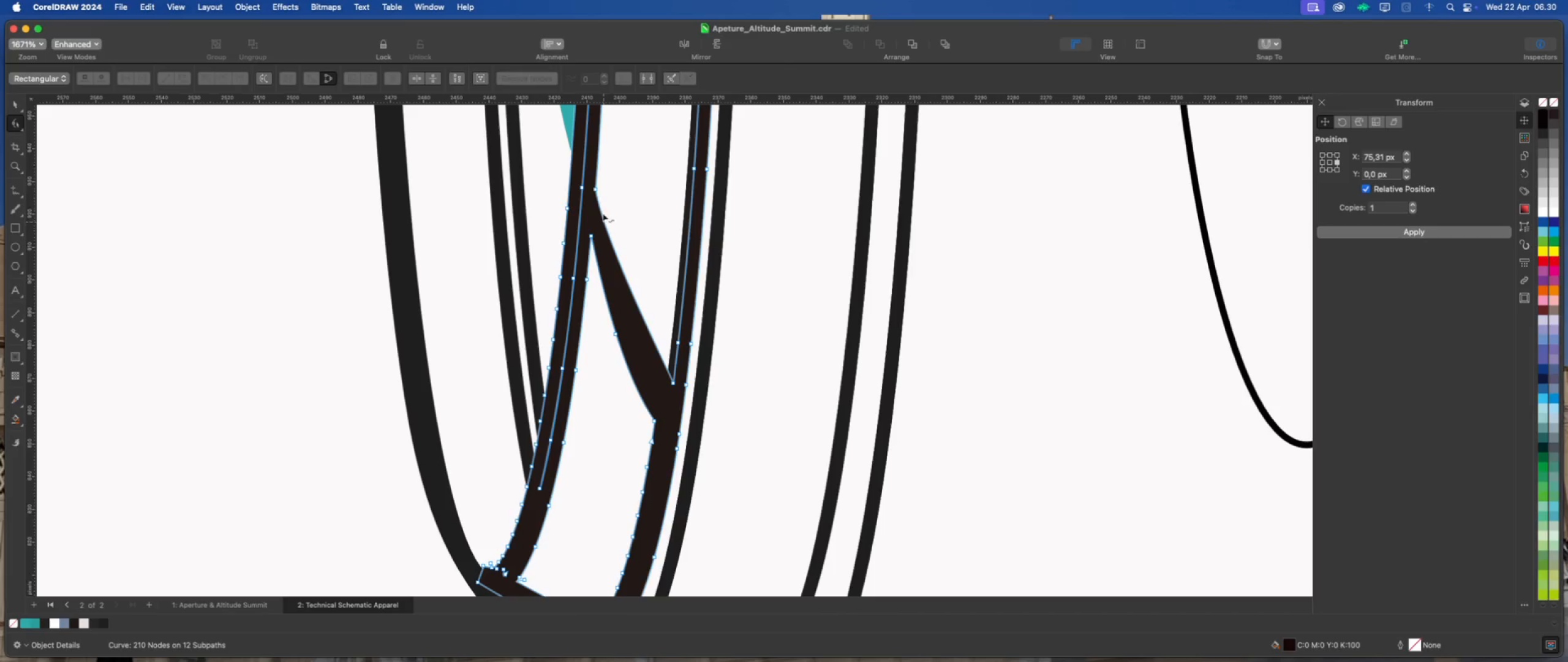 
left_click([596, 188])
 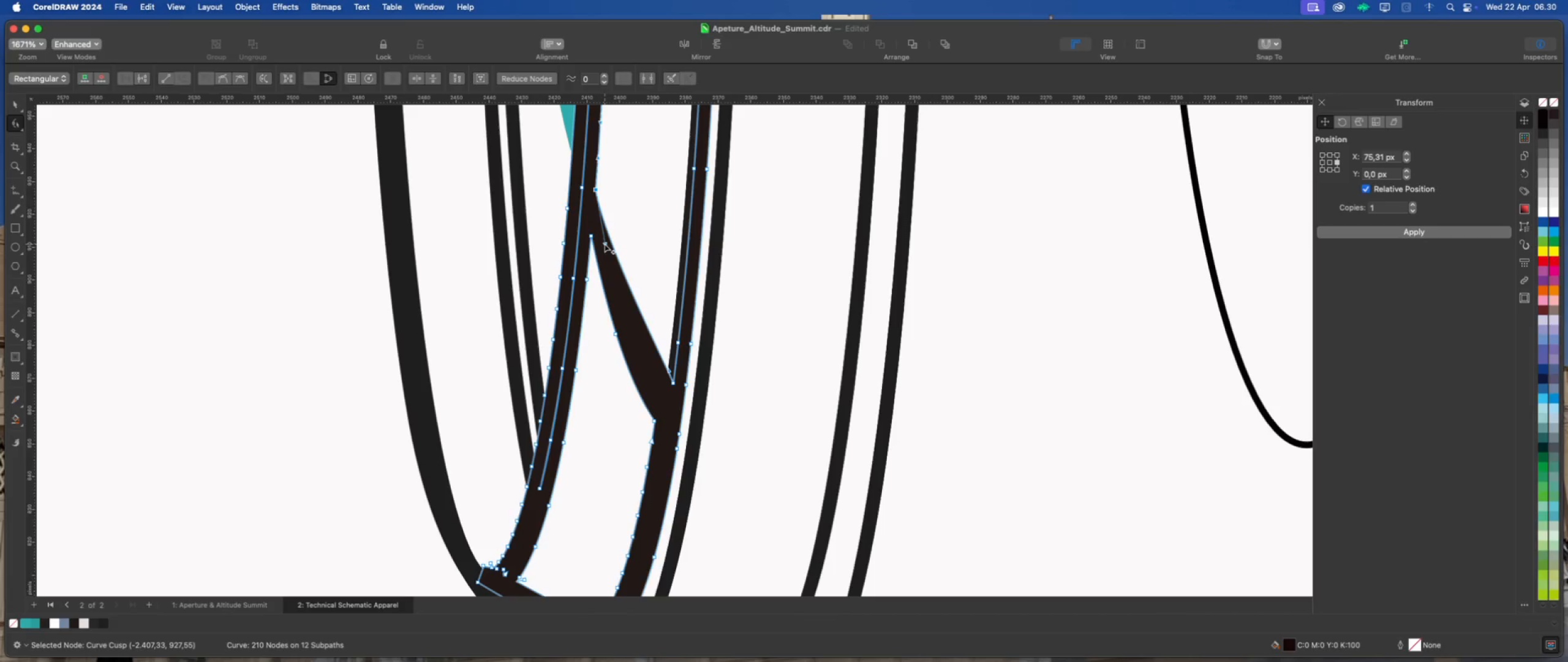 
scroll: coordinate [600, 217], scroll_direction: down, amount: 4.0
 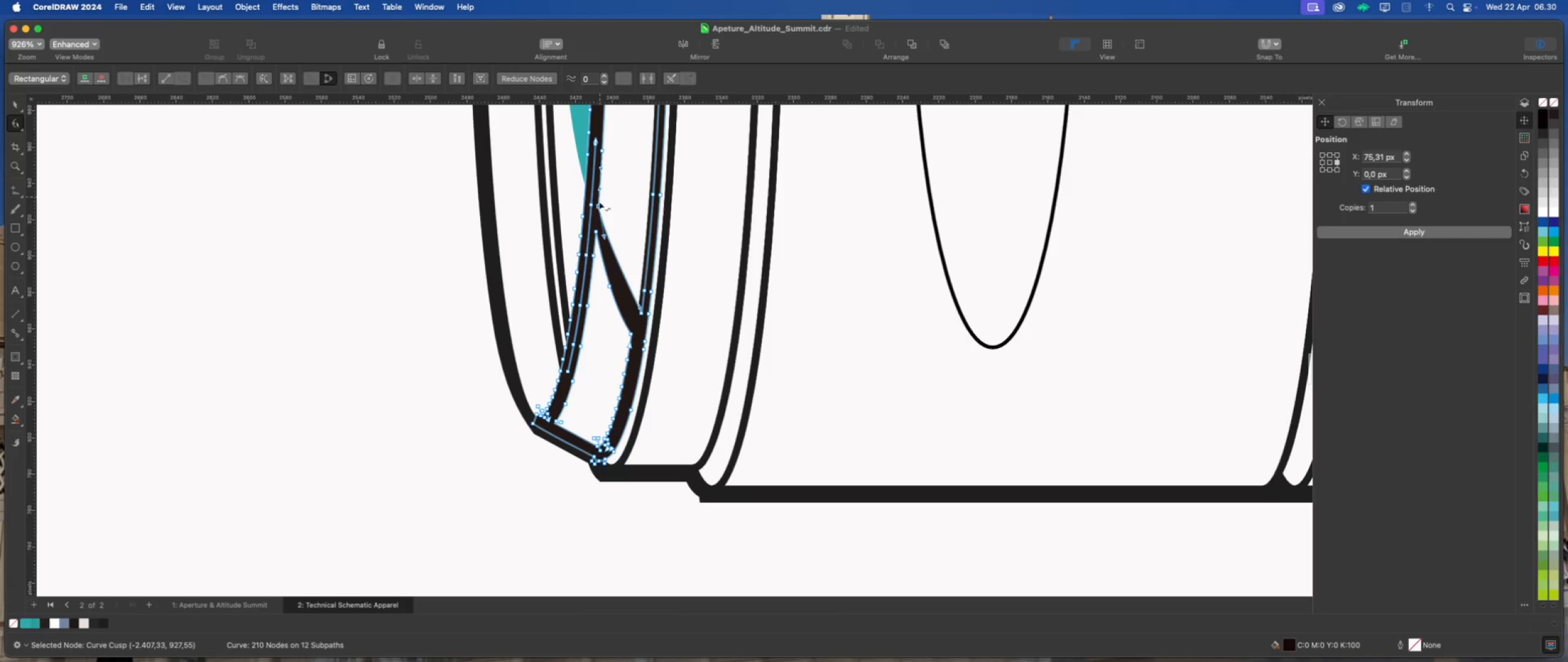 
double_click([597, 207])
 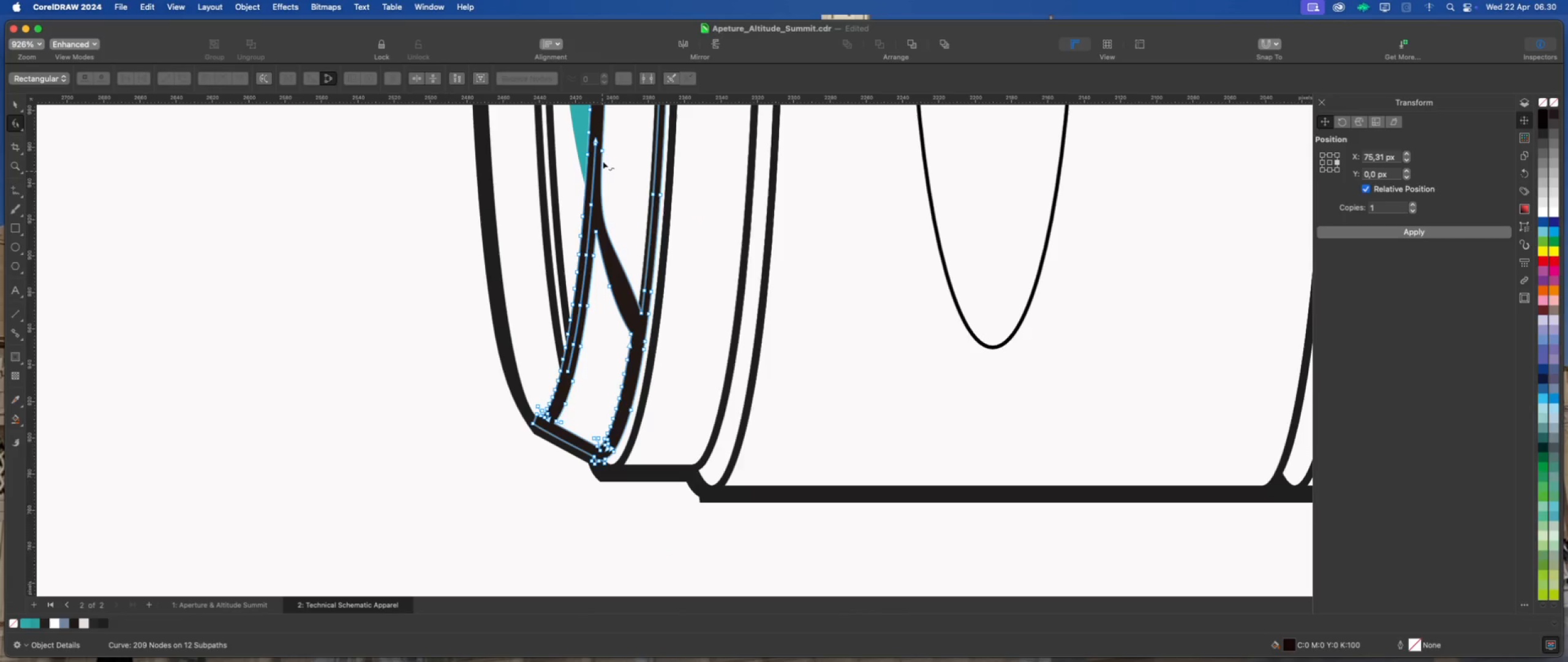 
left_click([603, 150])
 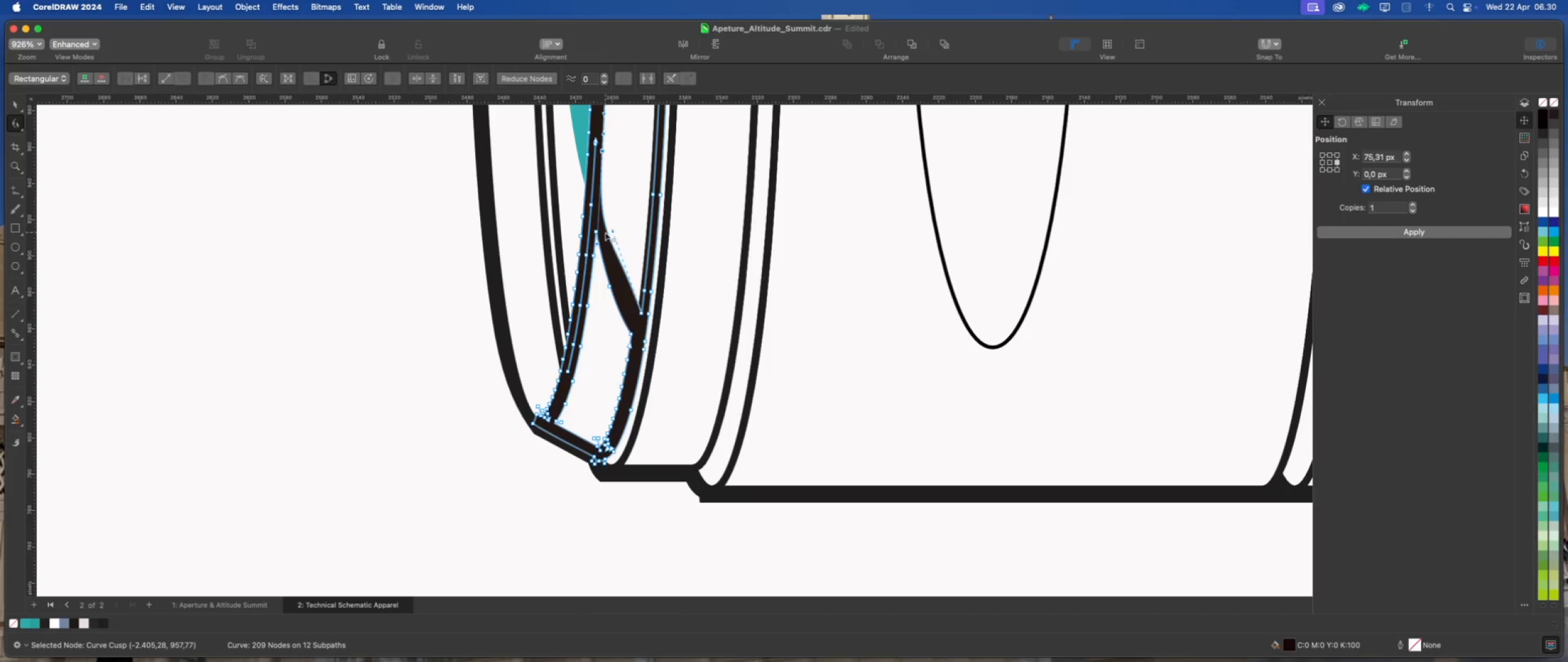 
left_click_drag(start_coordinate=[595, 242], to_coordinate=[602, 211])
 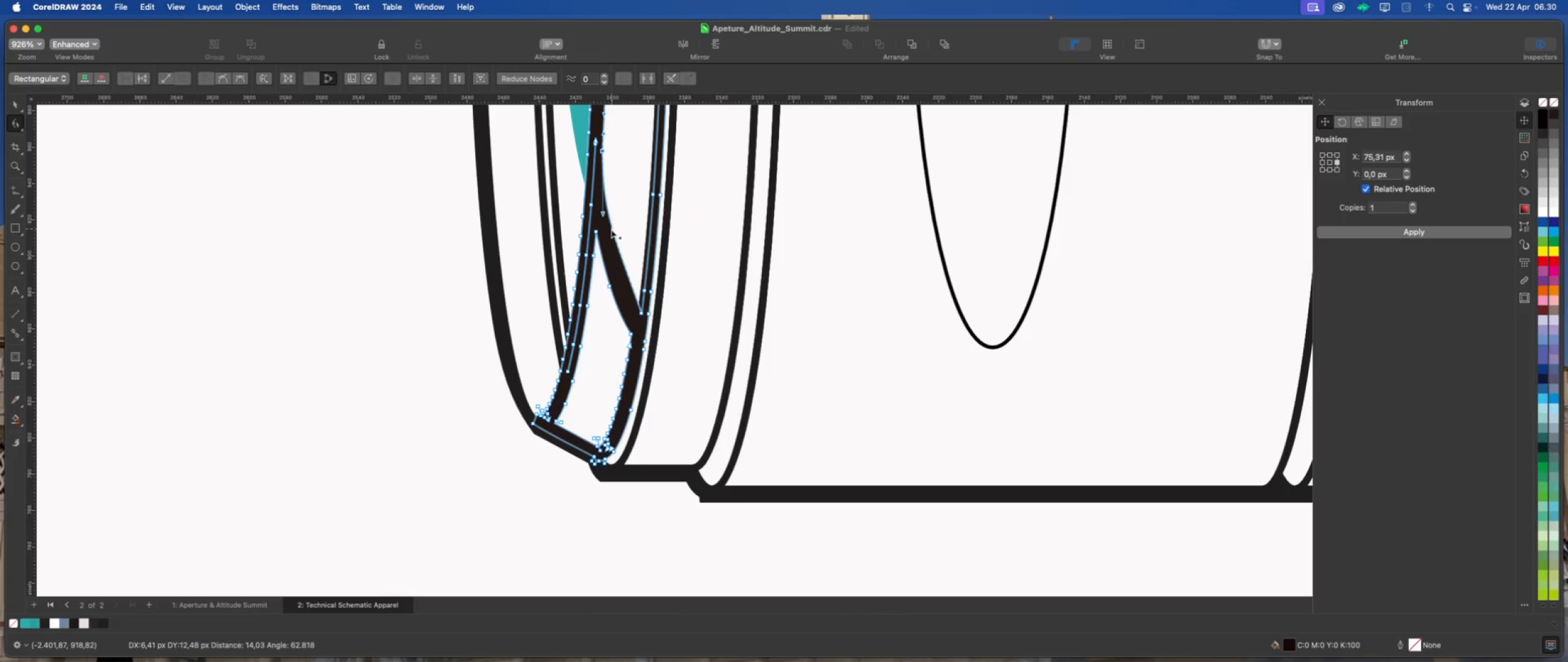 
left_click_drag(start_coordinate=[612, 230], to_coordinate=[616, 278])
 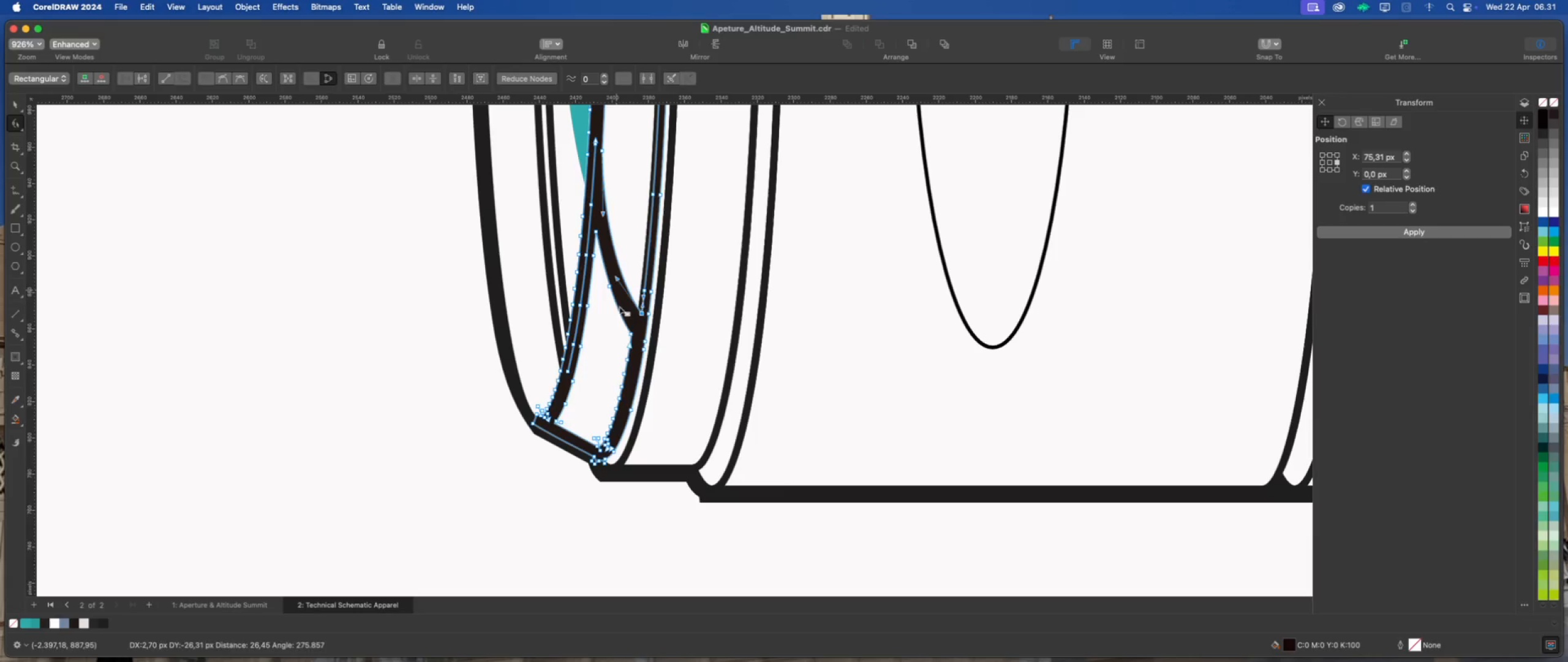 
scroll: coordinate [642, 324], scroll_direction: down, amount: 11.0
 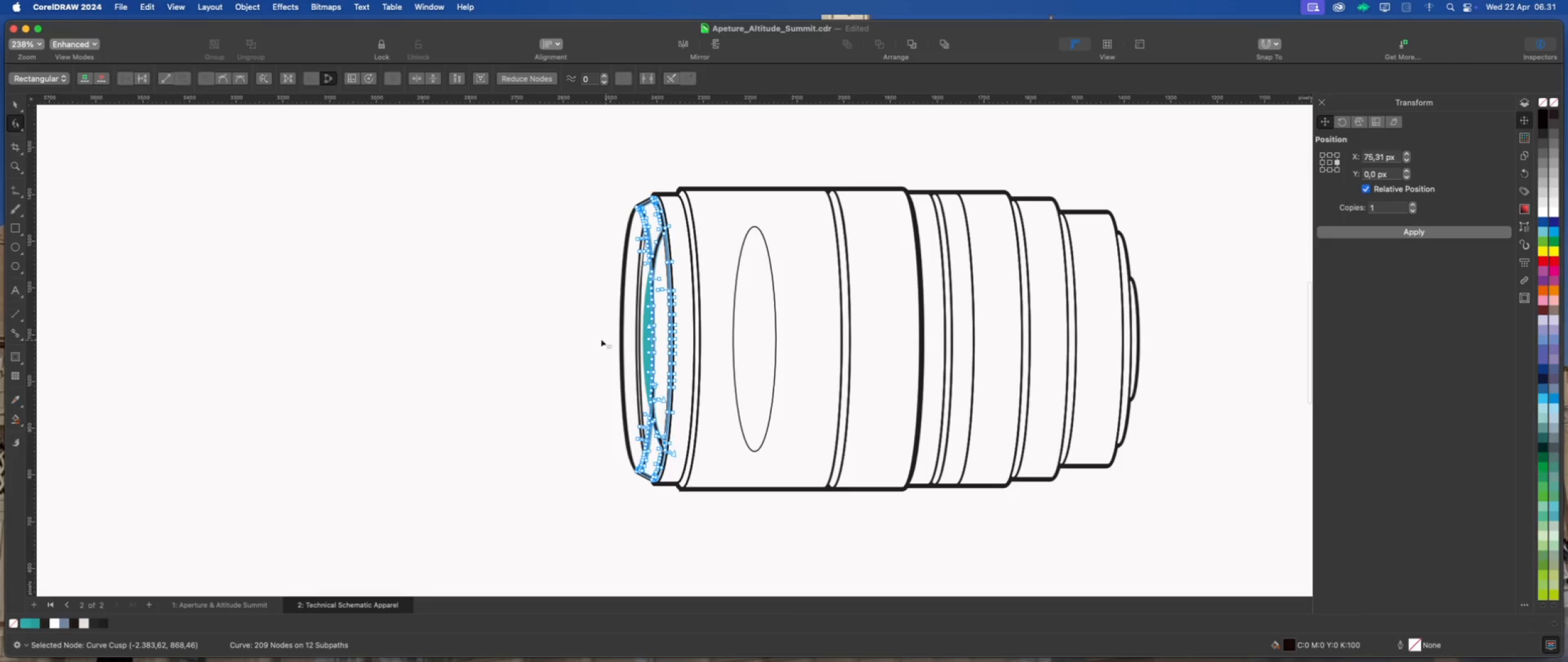 
scroll: coordinate [652, 400], scroll_direction: up, amount: 17.0
 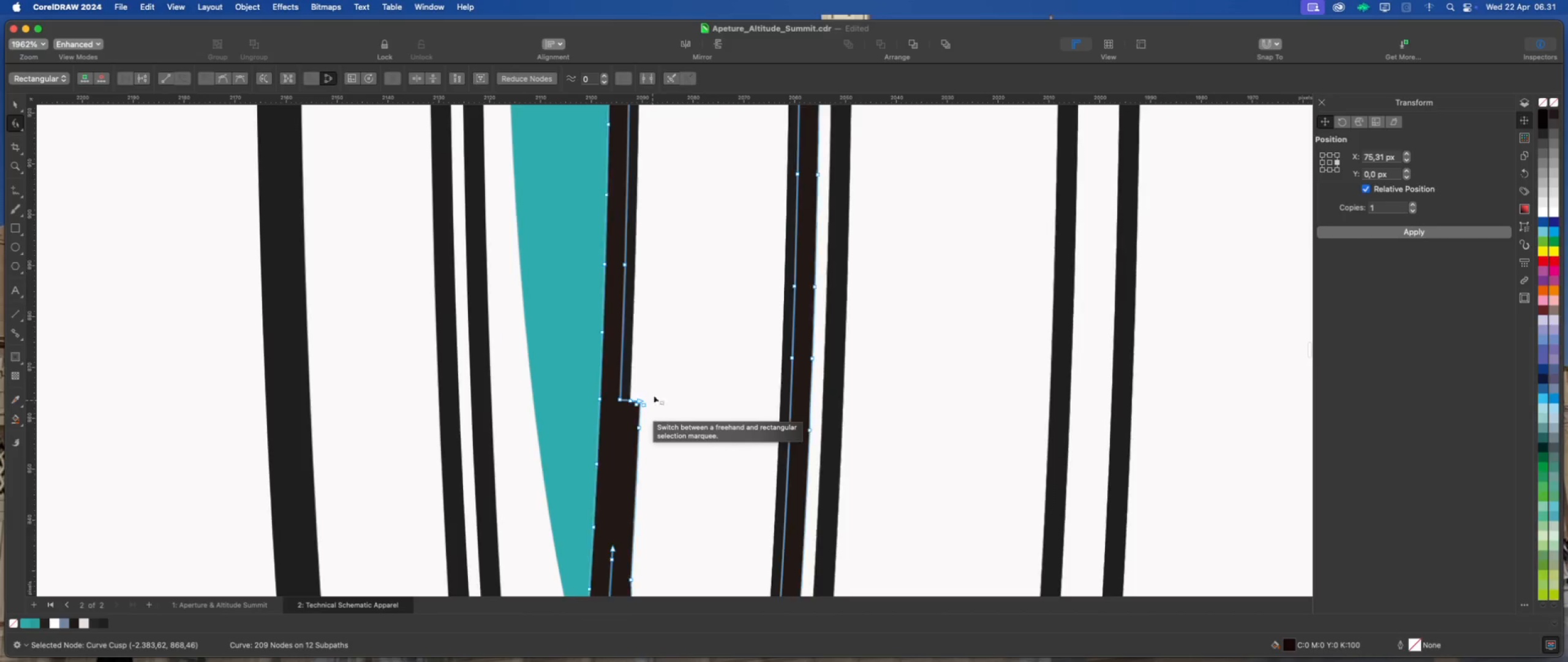 
left_click_drag(start_coordinate=[662, 373], to_coordinate=[616, 432])
 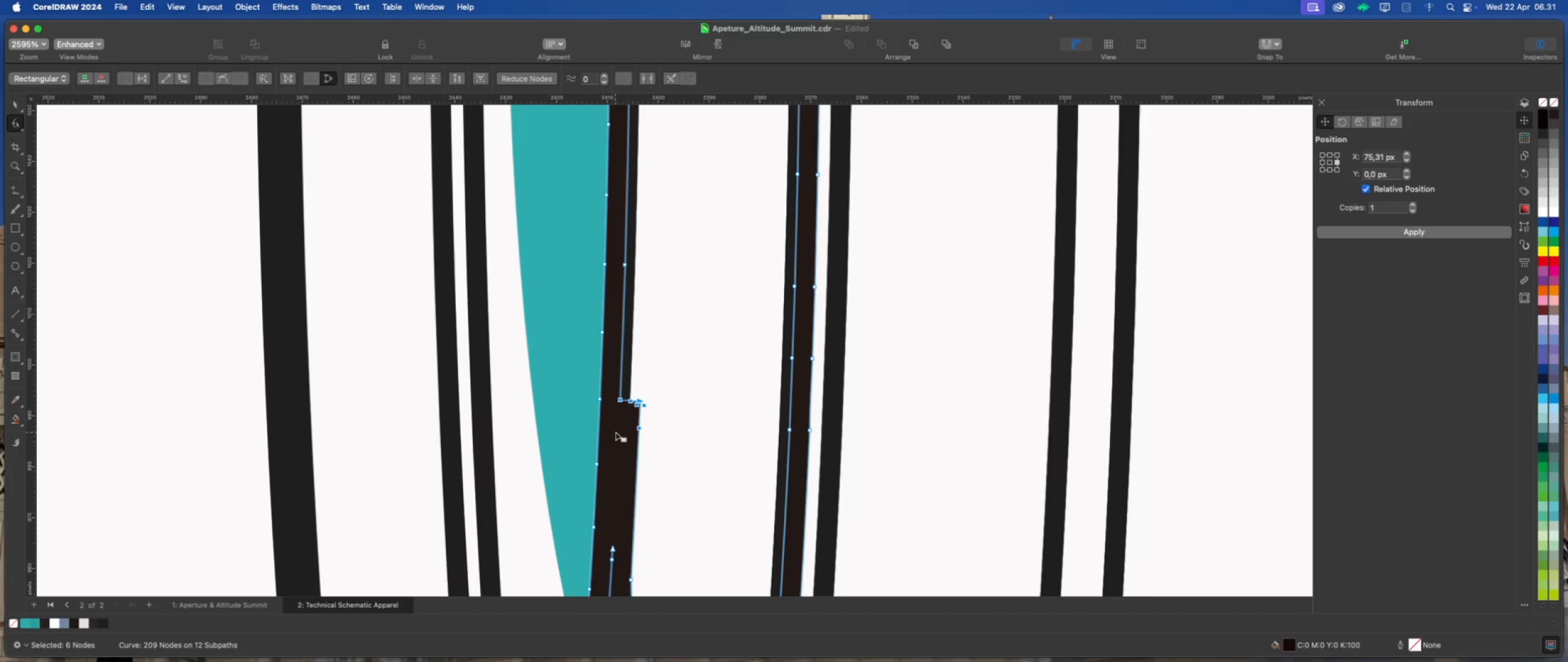 
key(Delete)
 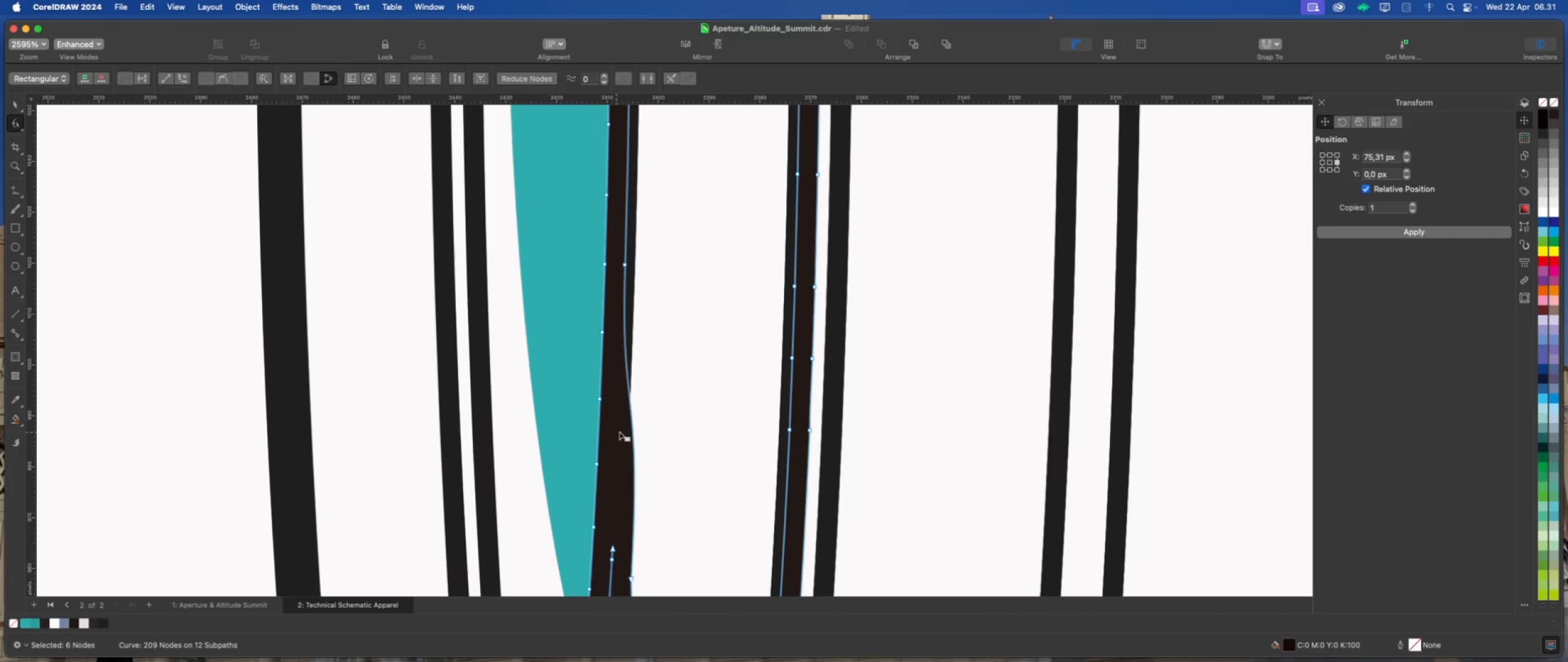 
scroll: coordinate [642, 430], scroll_direction: down, amount: 7.0
 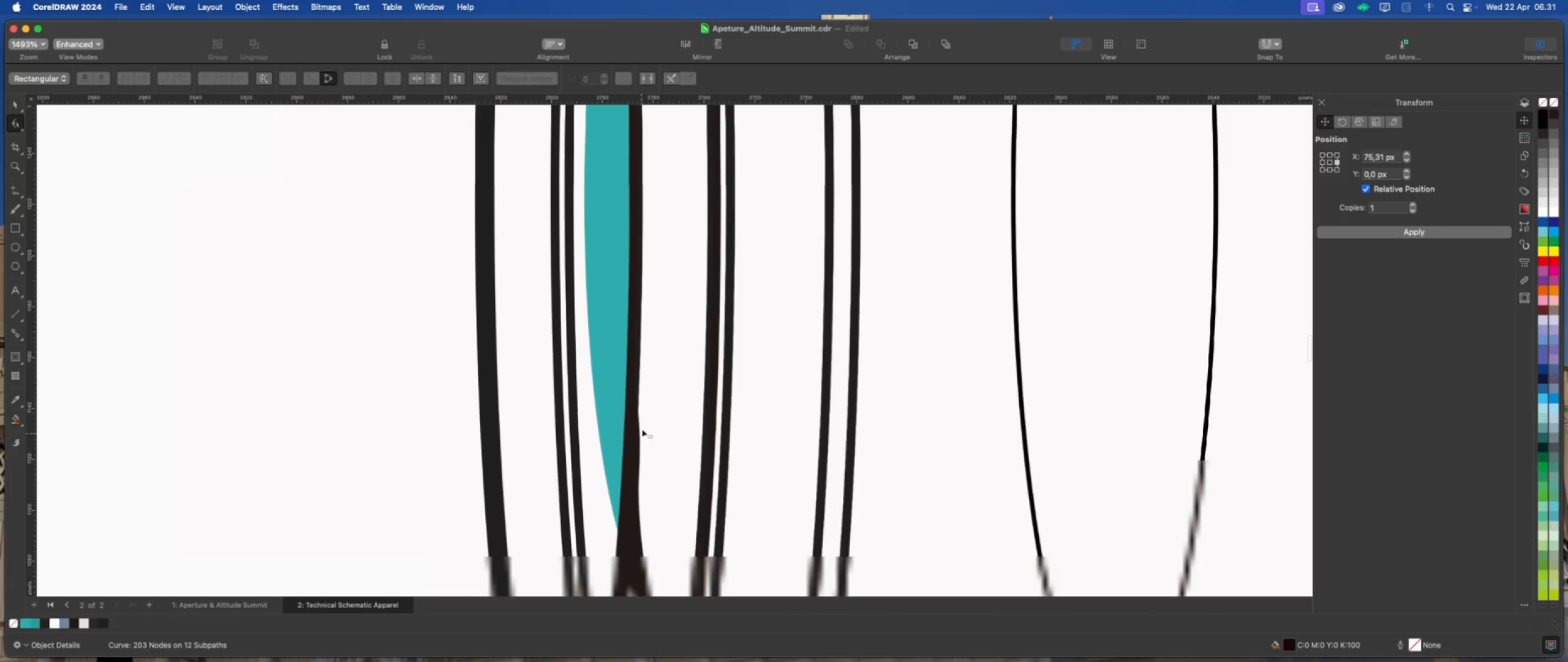 
scroll: coordinate [646, 315], scroll_direction: up, amount: 1.0
 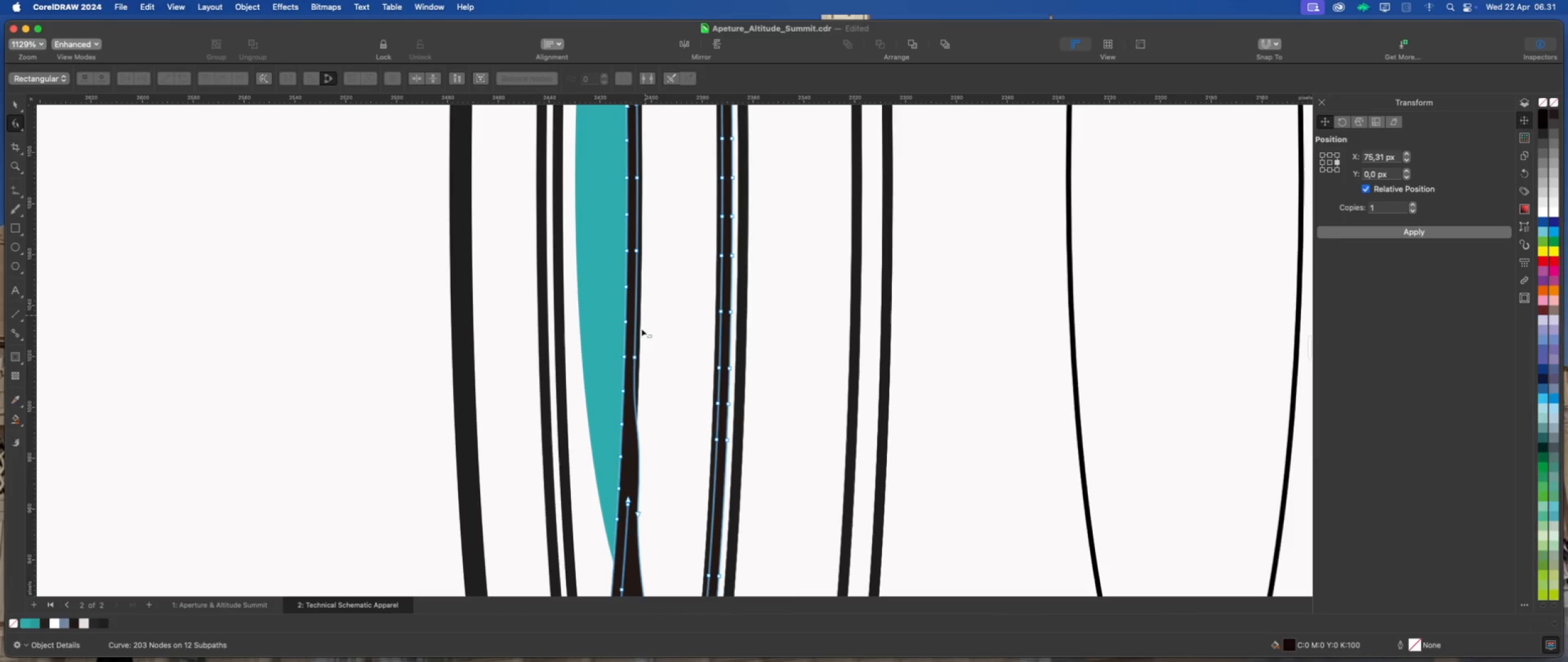 
left_click_drag(start_coordinate=[649, 343], to_coordinate=[632, 367])
 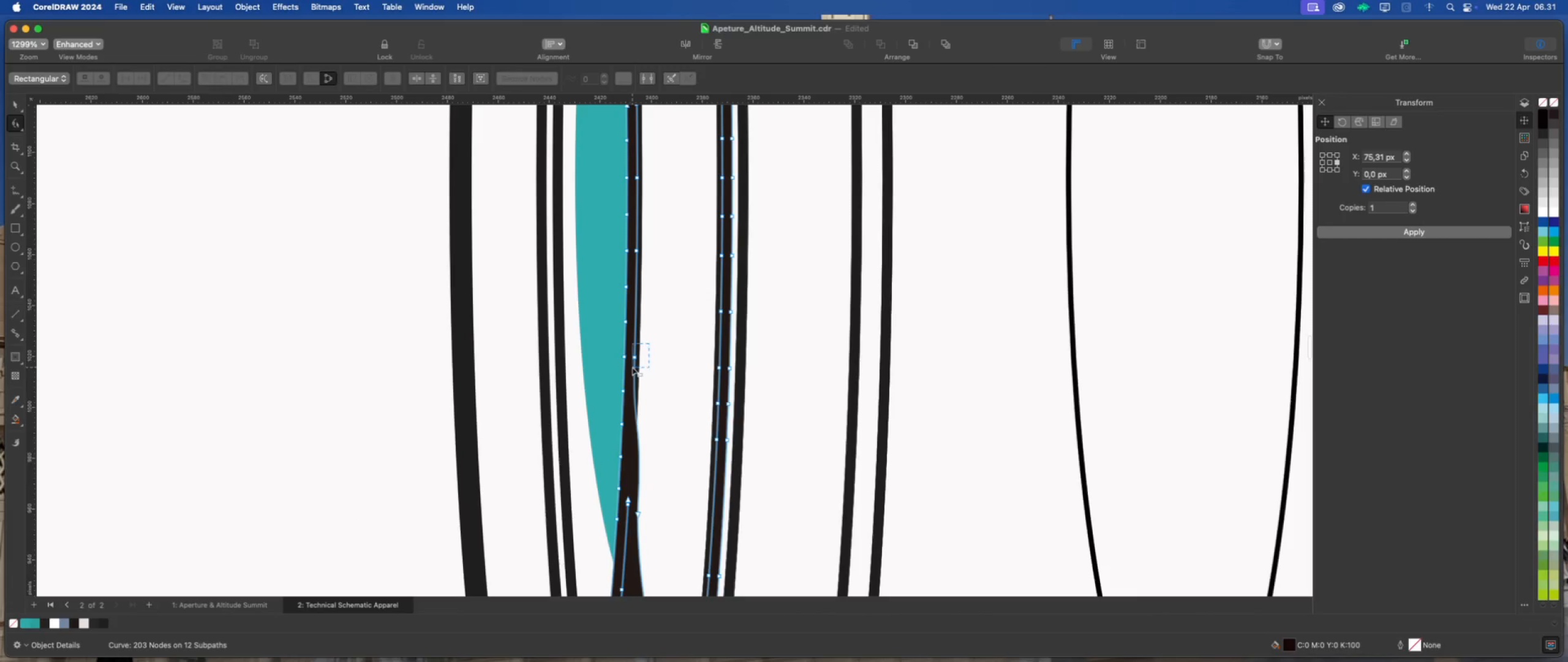 
key(Delete)
 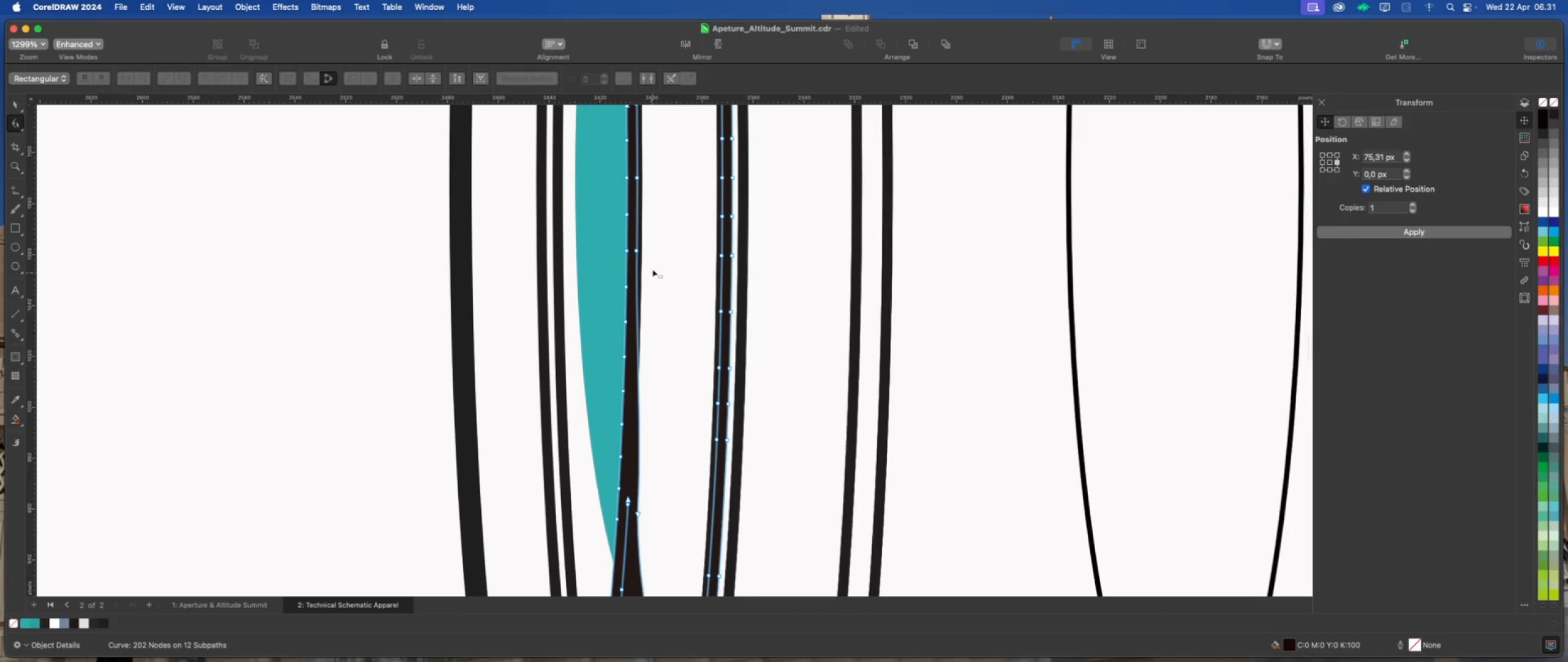 
left_click_drag(start_coordinate=[655, 239], to_coordinate=[635, 265])
 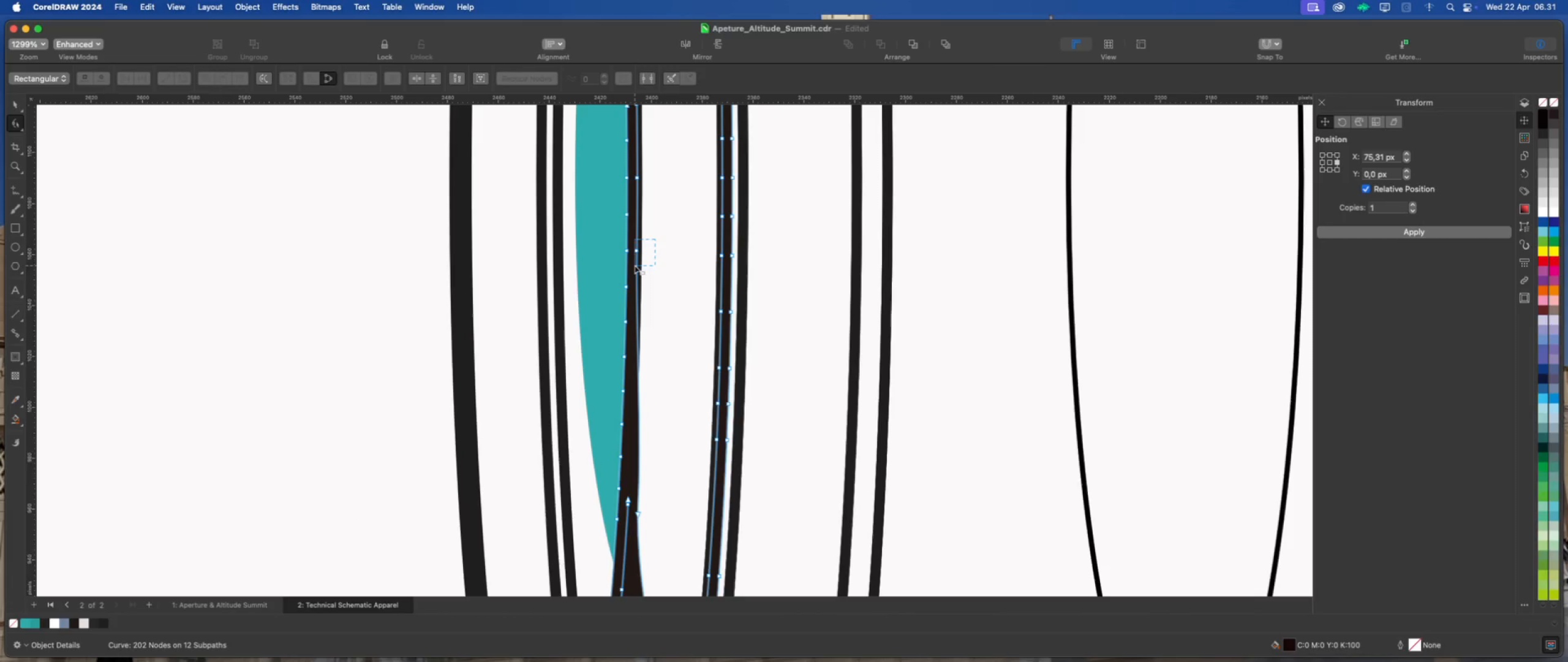 
key(Delete)
 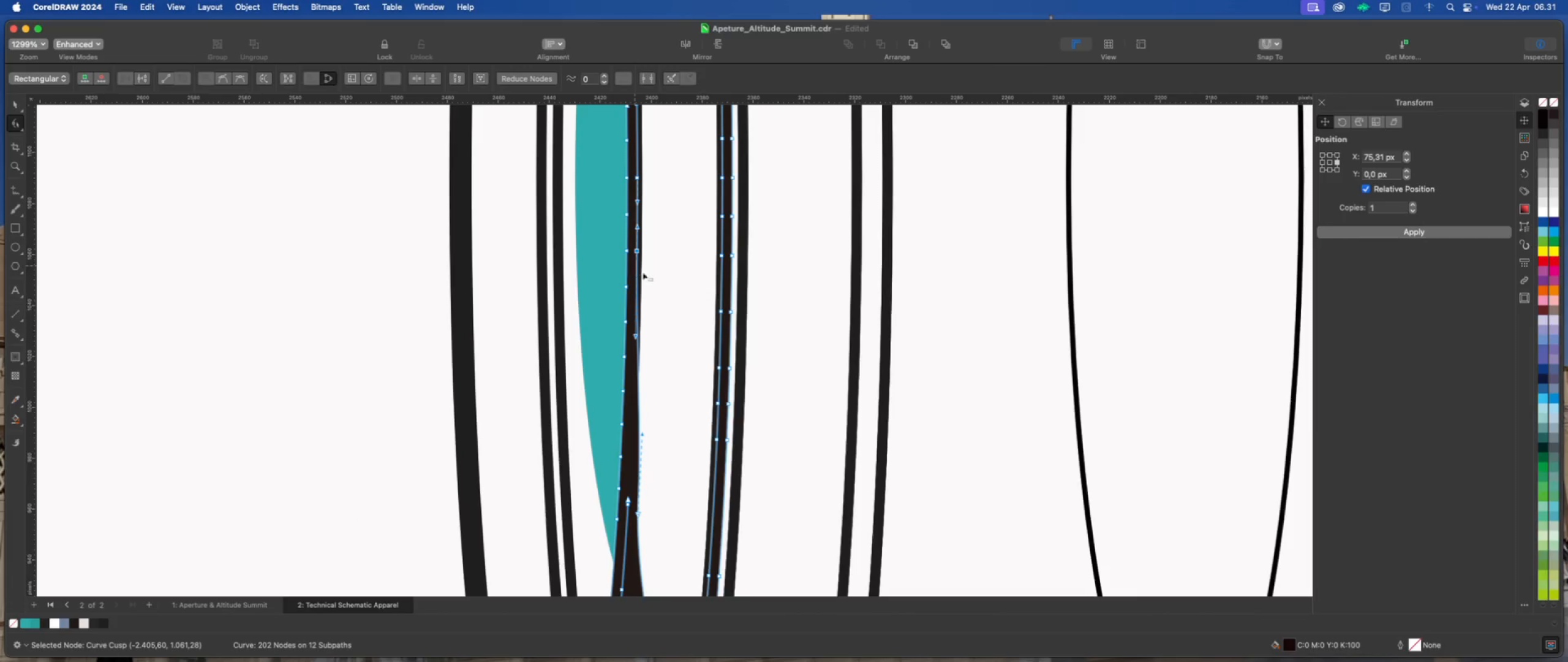 
scroll: coordinate [669, 362], scroll_direction: down, amount: 5.0
 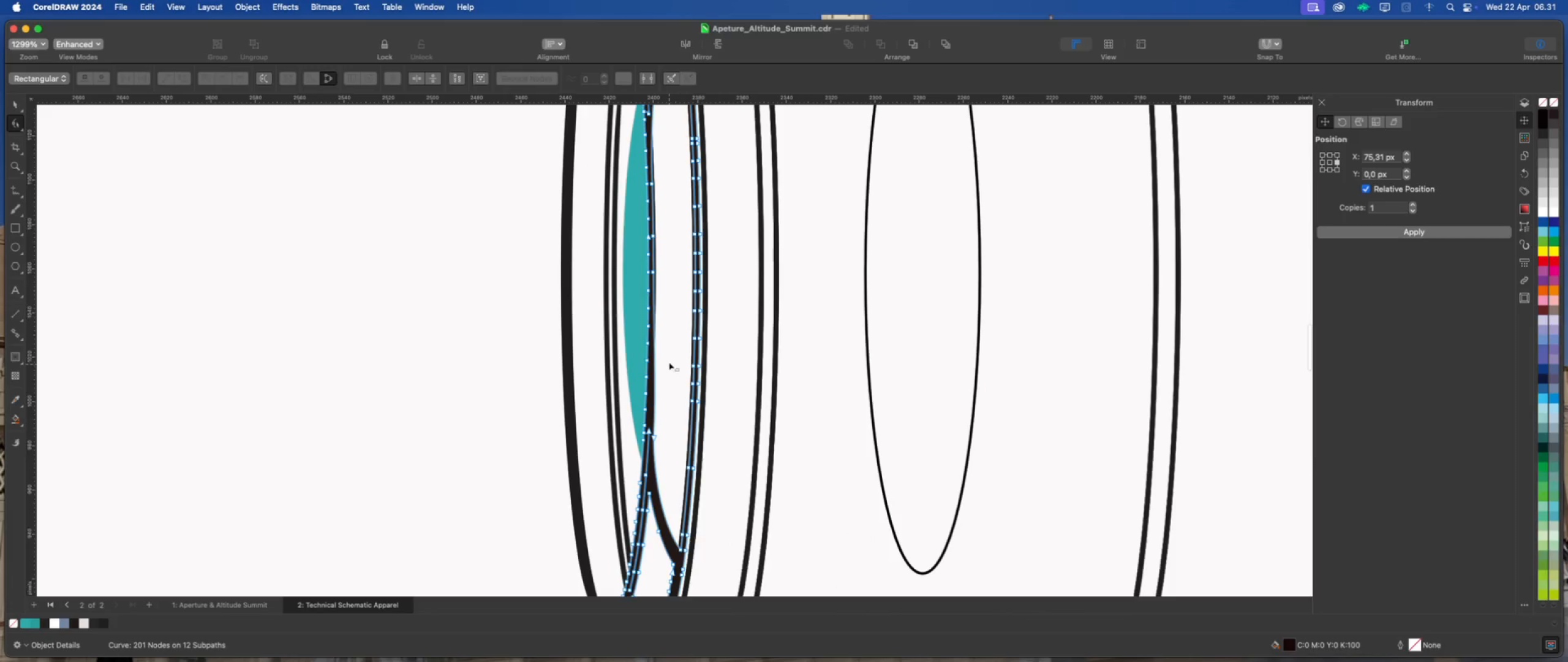 
scroll: coordinate [657, 172], scroll_direction: up, amount: 2.0
 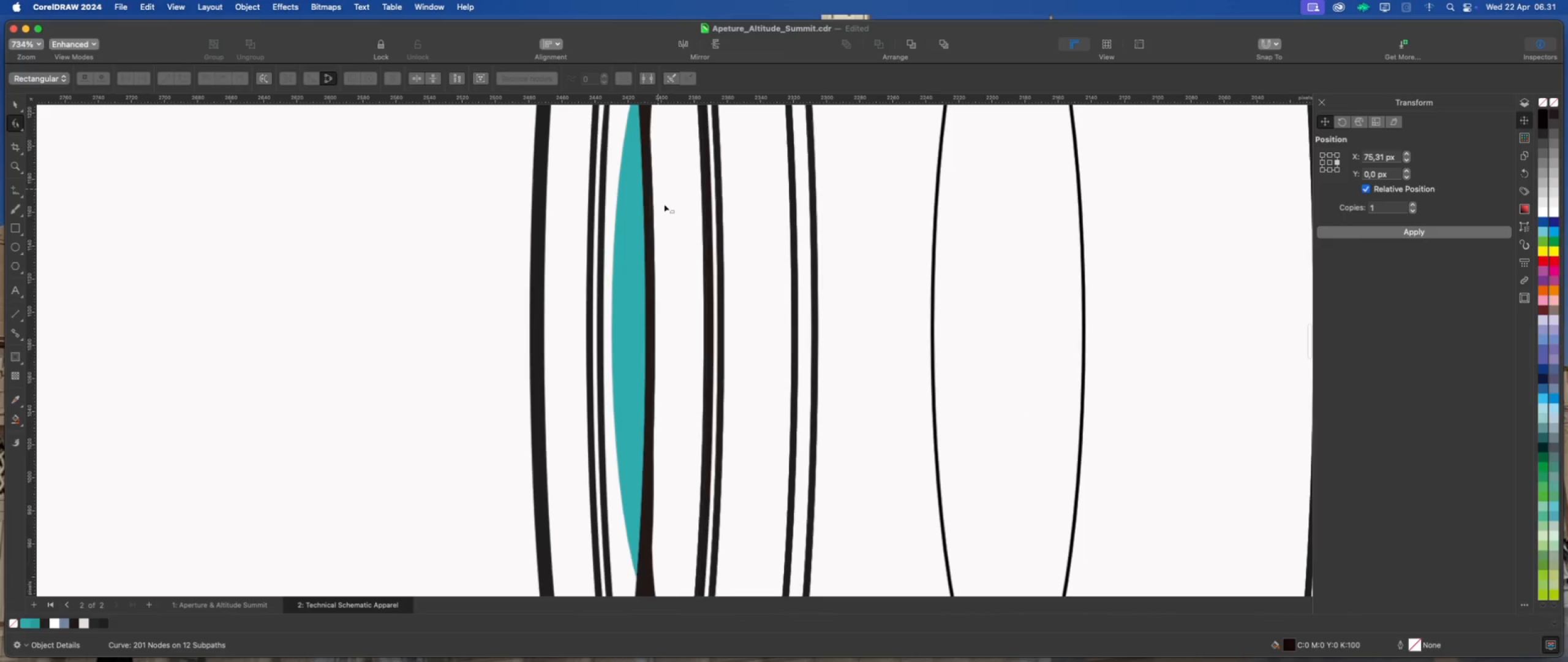 
left_click_drag(start_coordinate=[664, 202], to_coordinate=[648, 313])
 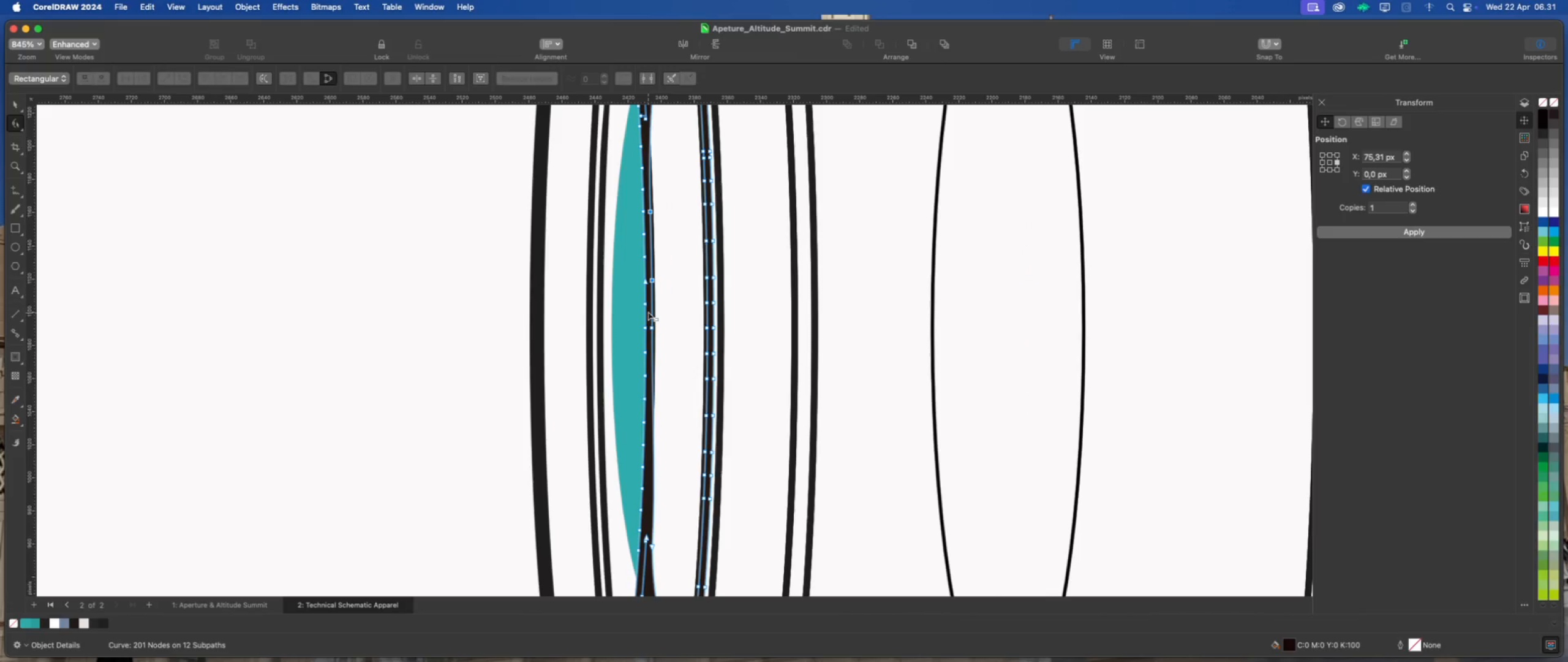 
key(Delete)
 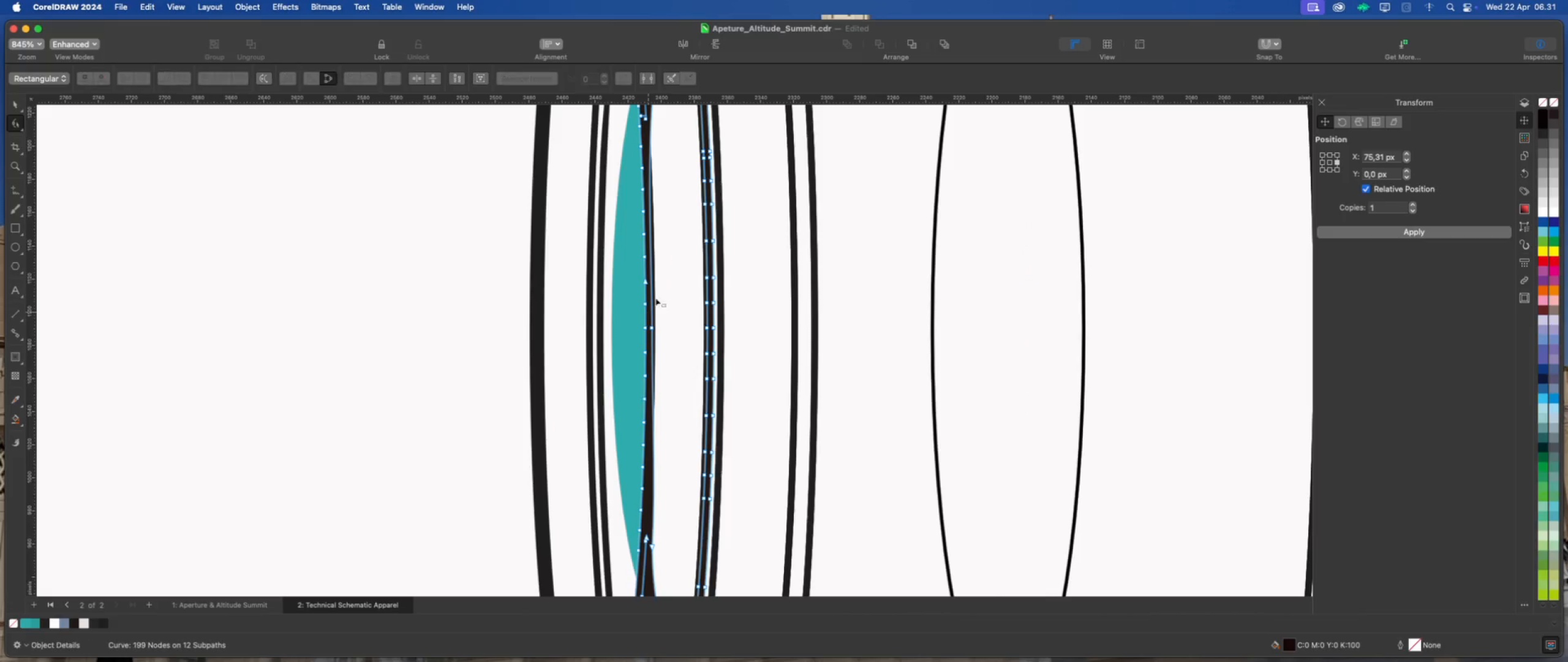 
scroll: coordinate [662, 291], scroll_direction: down, amount: 5.0
 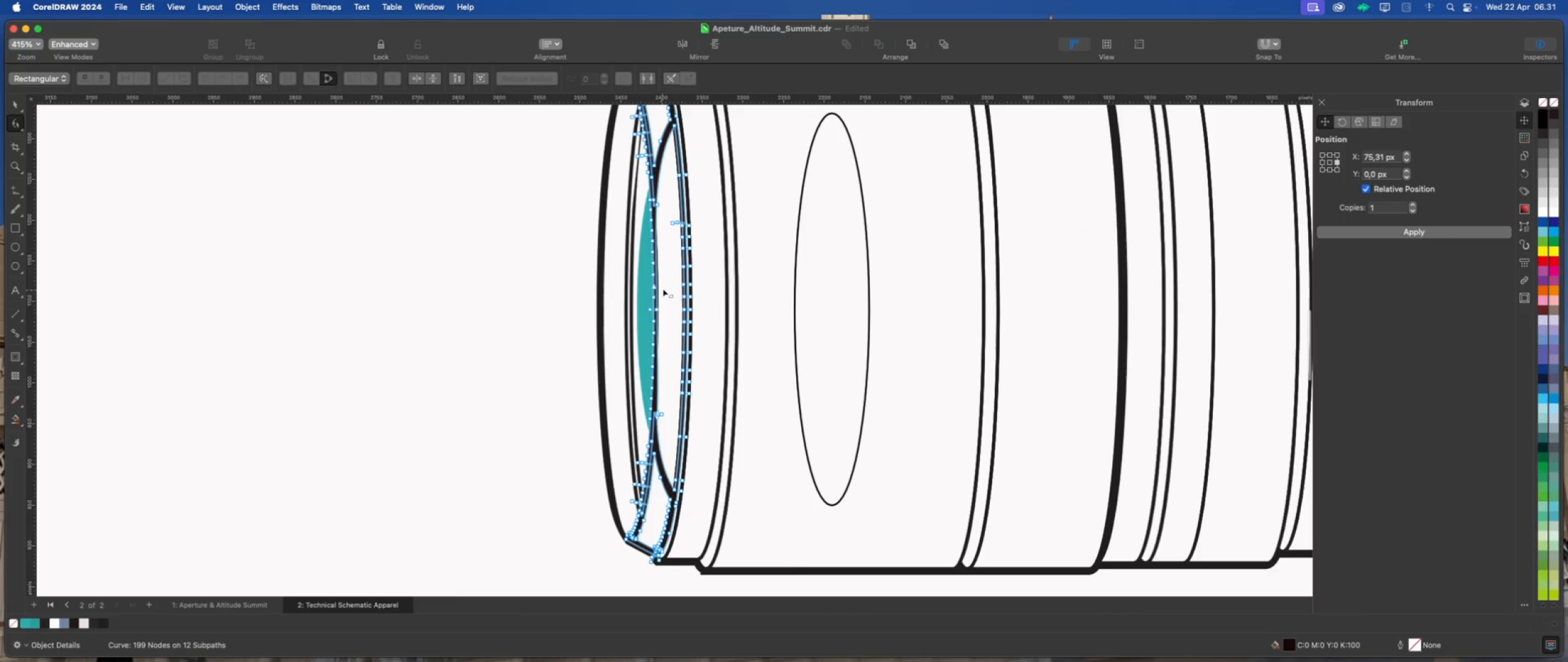 
scroll: coordinate [660, 184], scroll_direction: up, amount: 8.0
 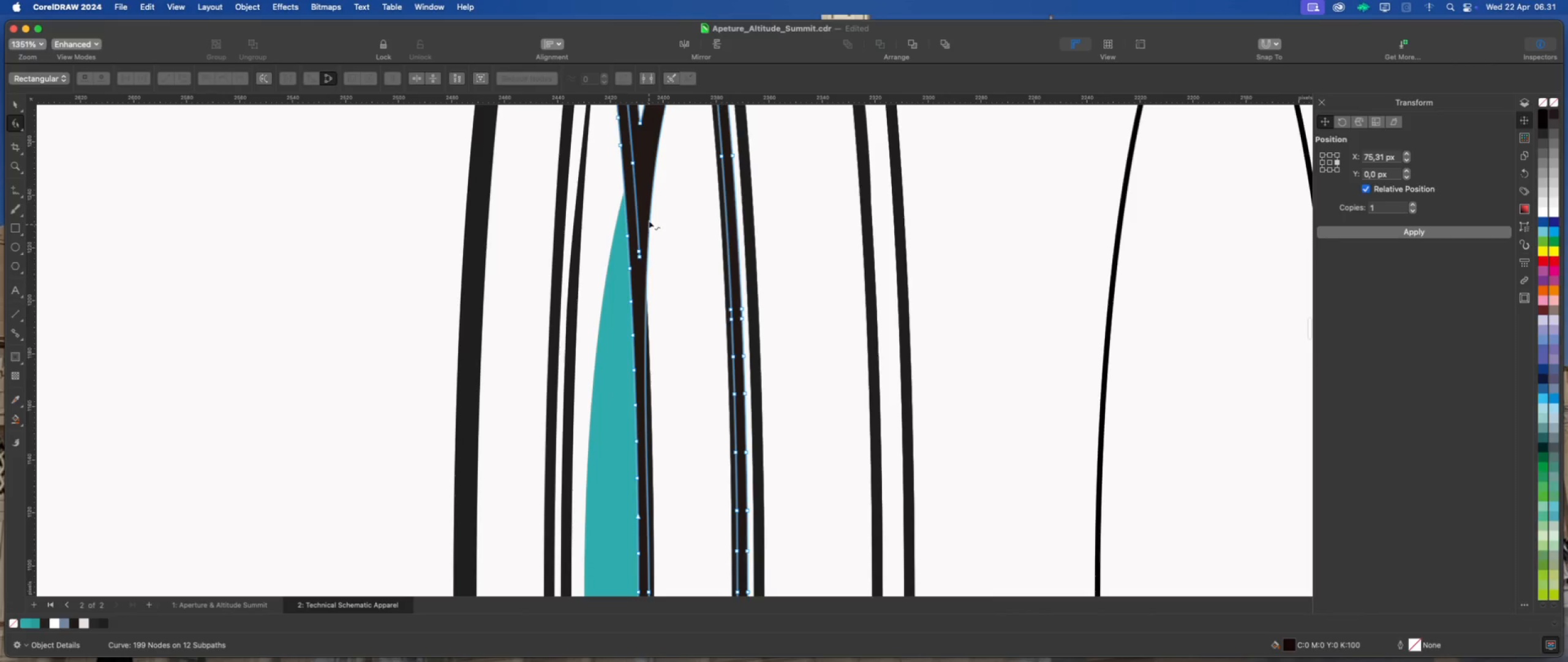 
left_click_drag(start_coordinate=[646, 154], to_coordinate=[636, 265])
 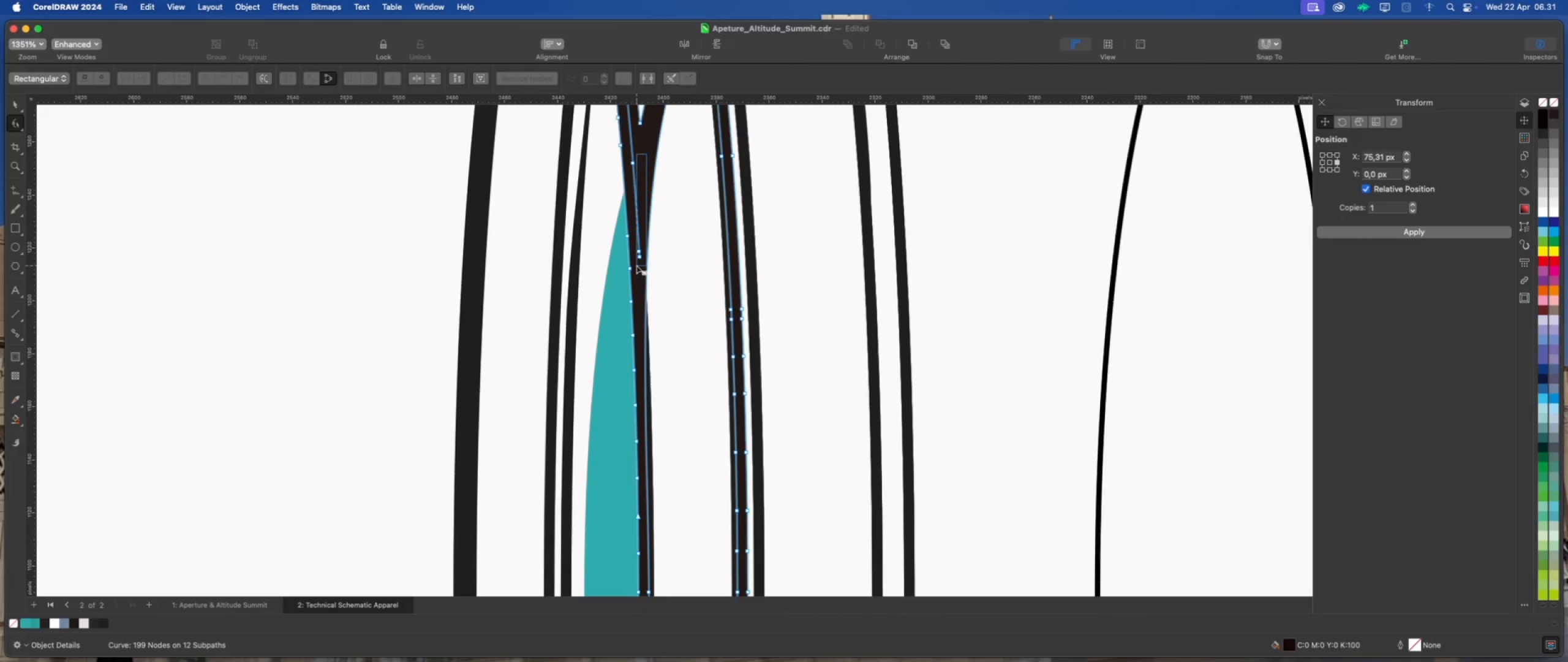 
key(Delete)
 